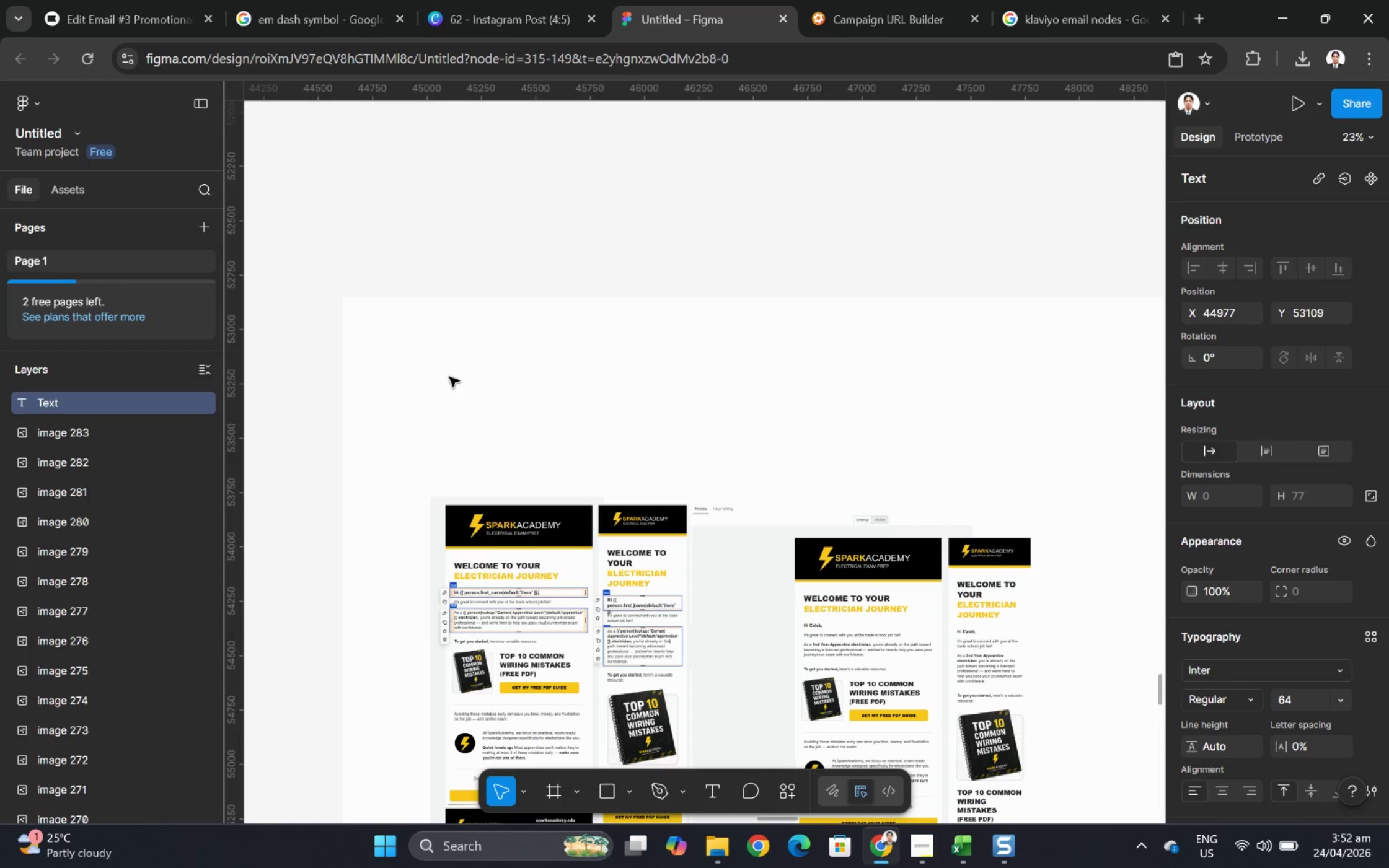 
hold_key(key=ControlLeft, duration=1.88)
scroll: coordinate [690, 550], scroll_direction: down, amount: 10.0
 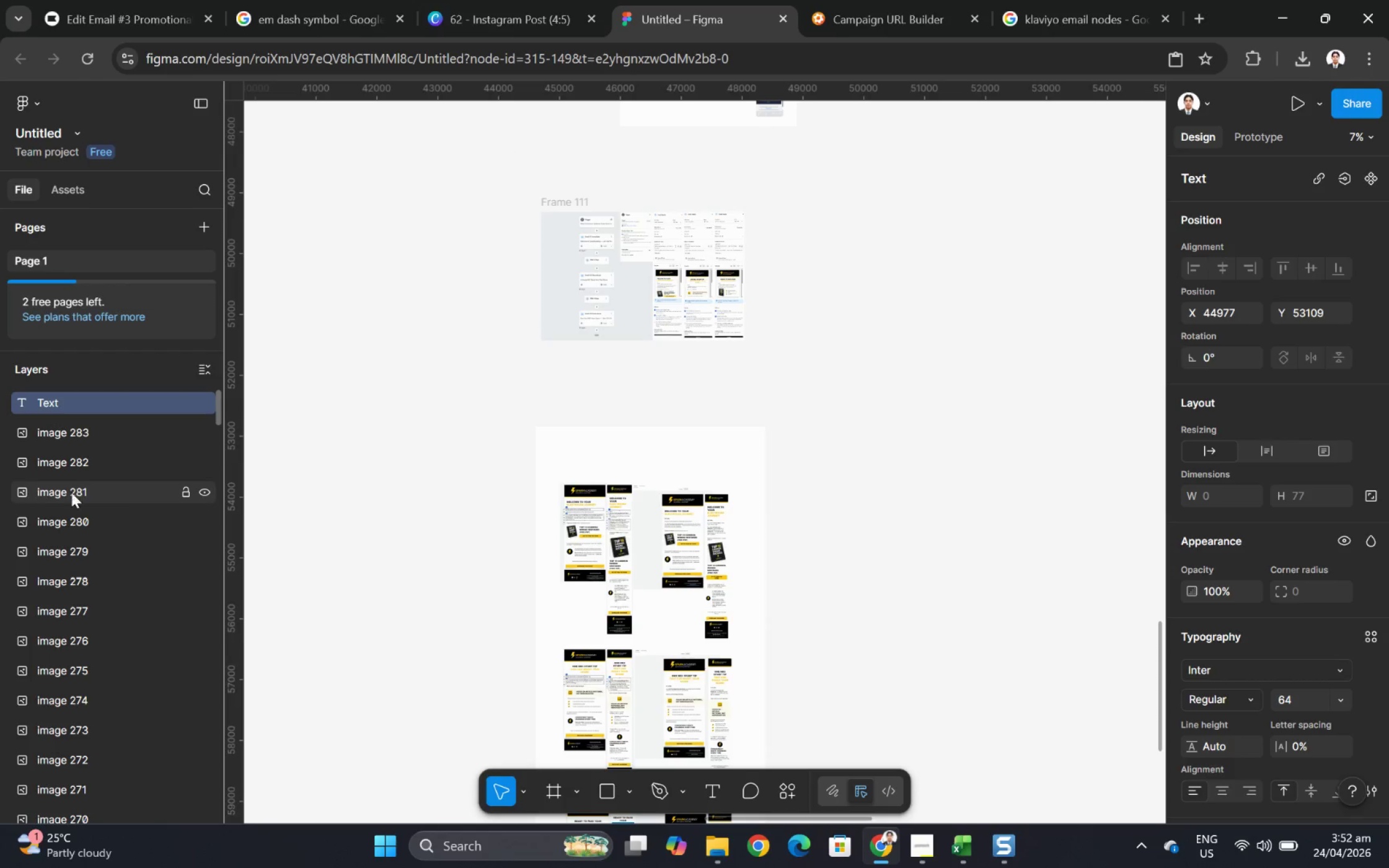 
hold_key(key=ControlLeft, duration=0.7)
 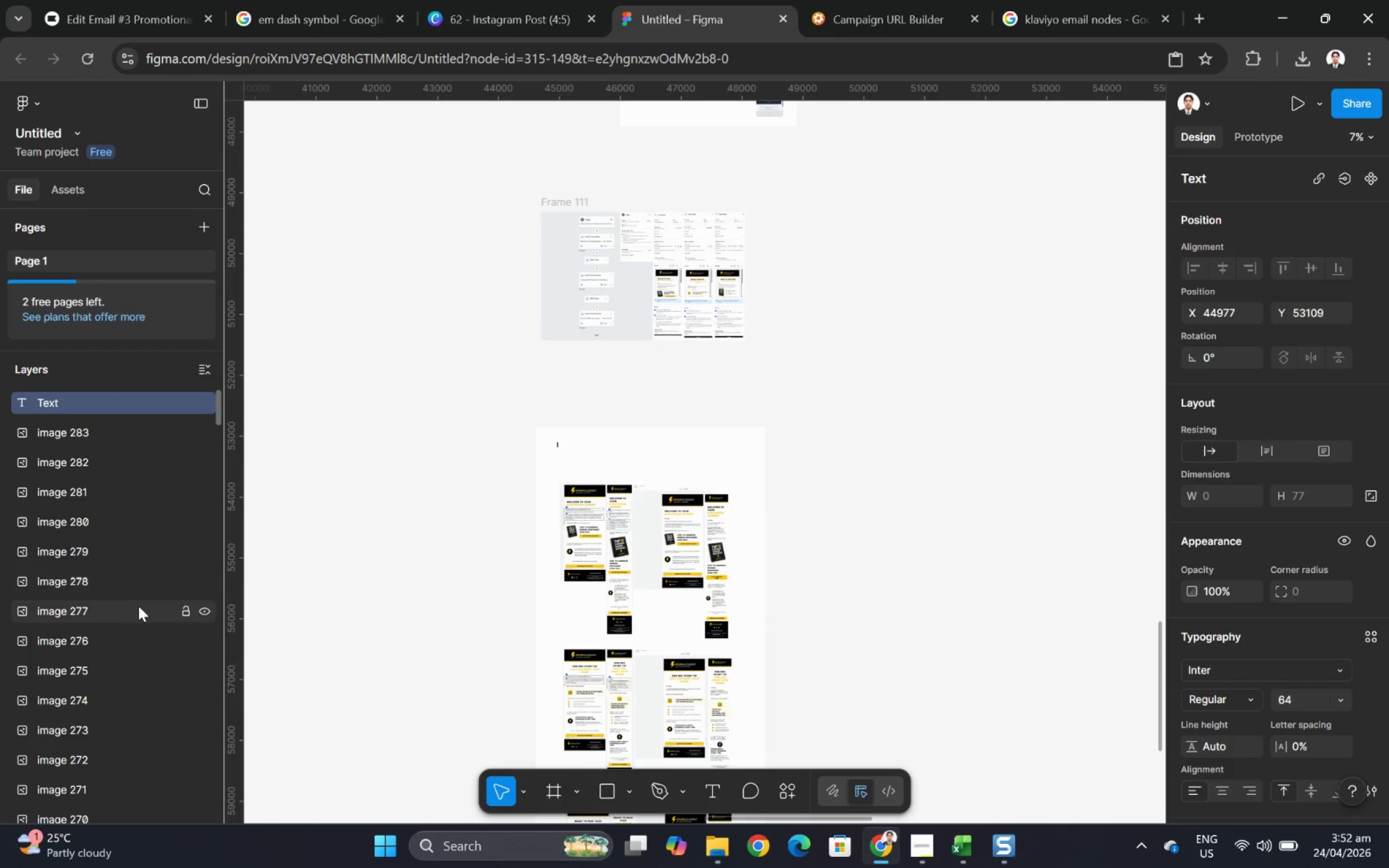 
scroll: coordinate [138, 605], scroll_direction: down, amount: 5.0
 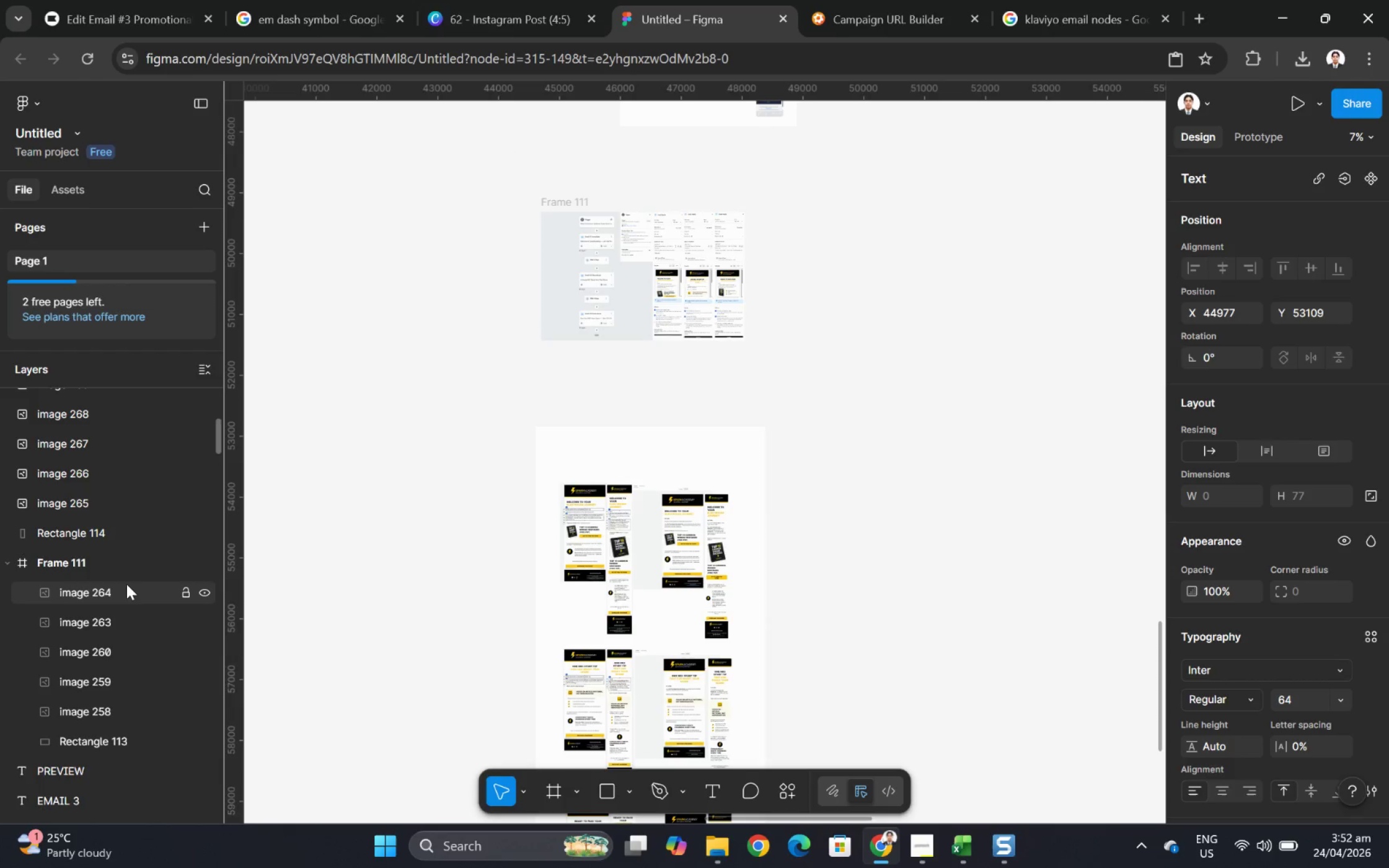 
hold_key(key=ControlLeft, duration=0.34)
 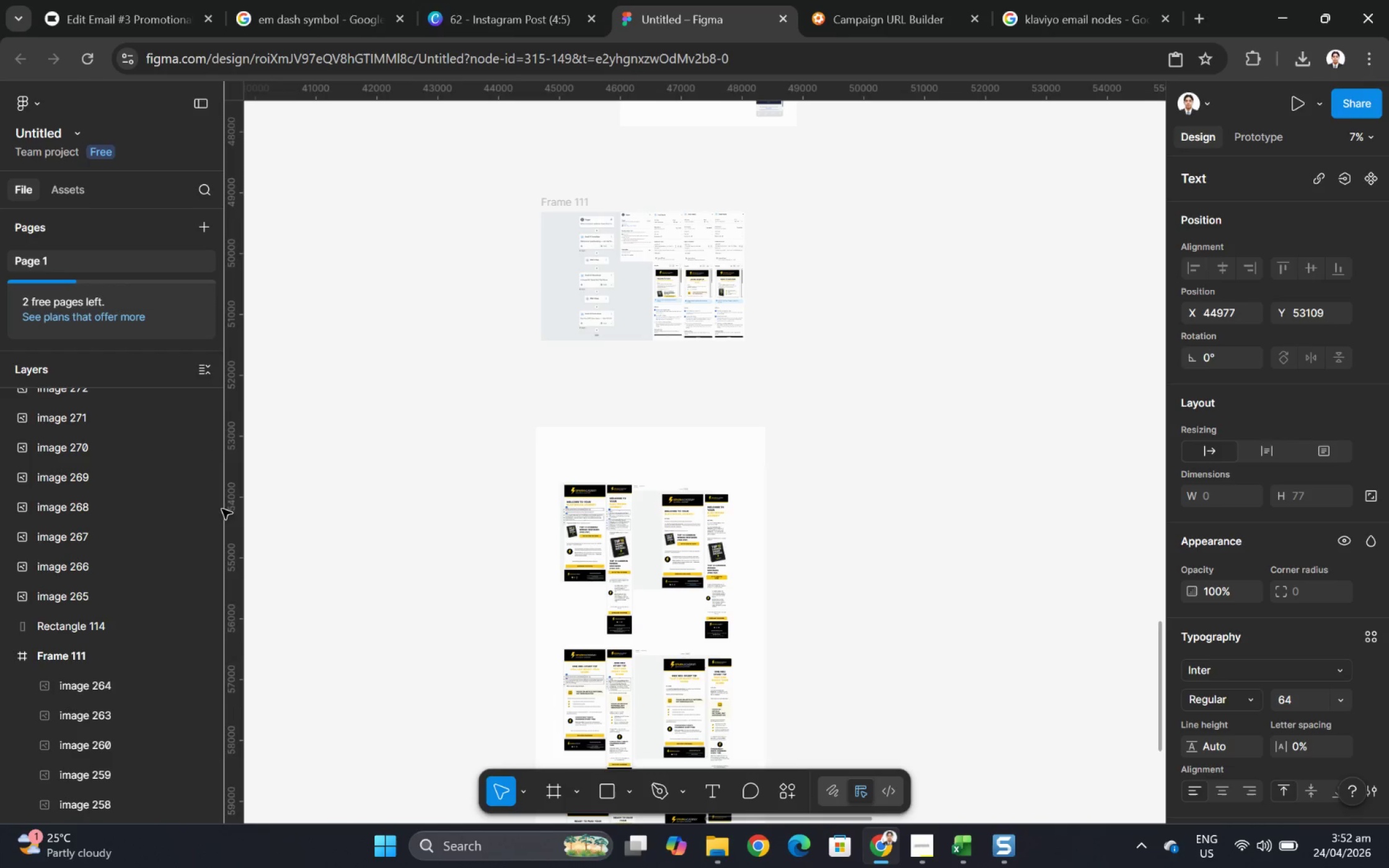 
scroll: coordinate [126, 584], scroll_direction: up, amount: 1.0
 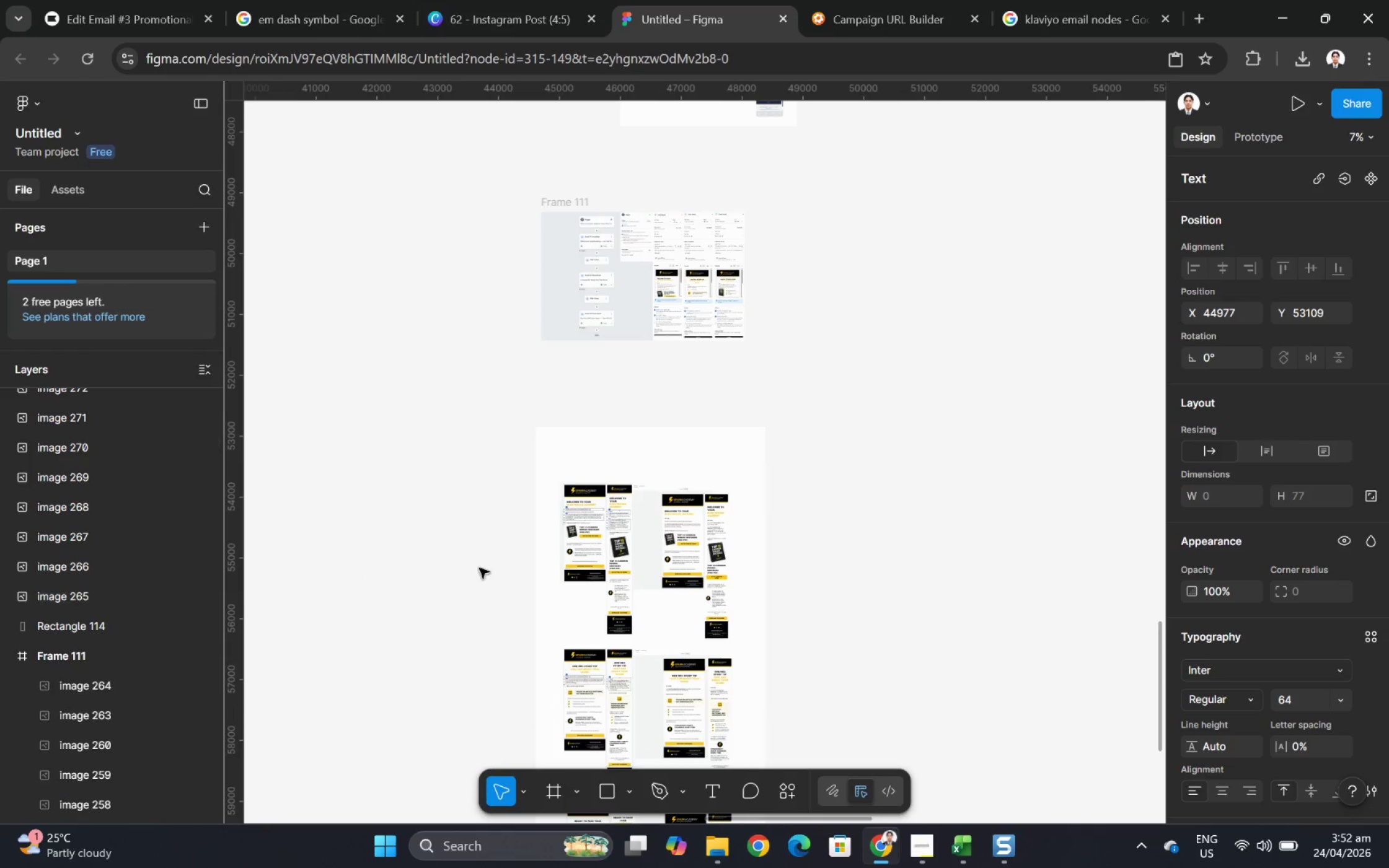 
scroll: coordinate [96, 552], scroll_direction: down, amount: 3.0
 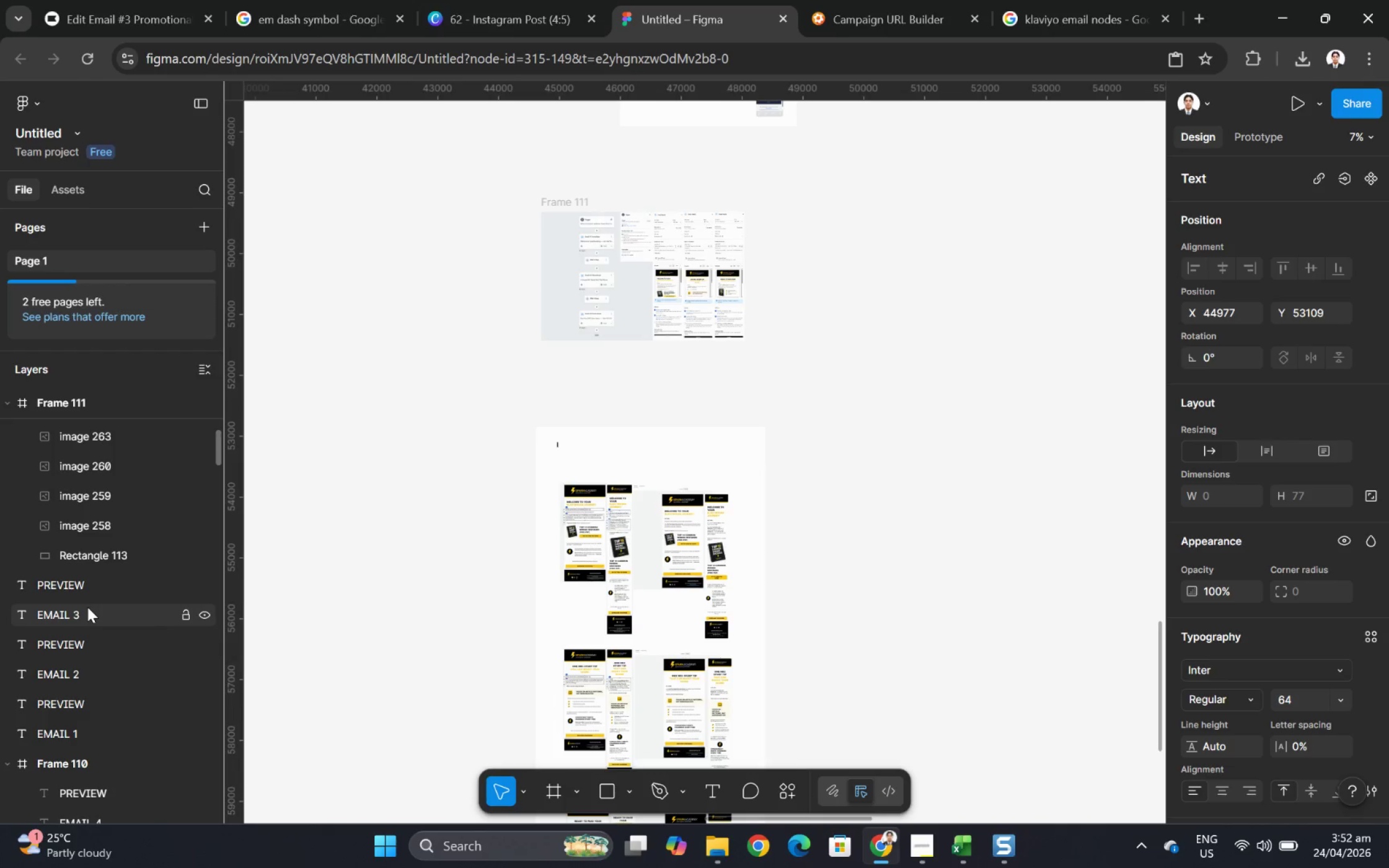 
left_click([88, 585])
 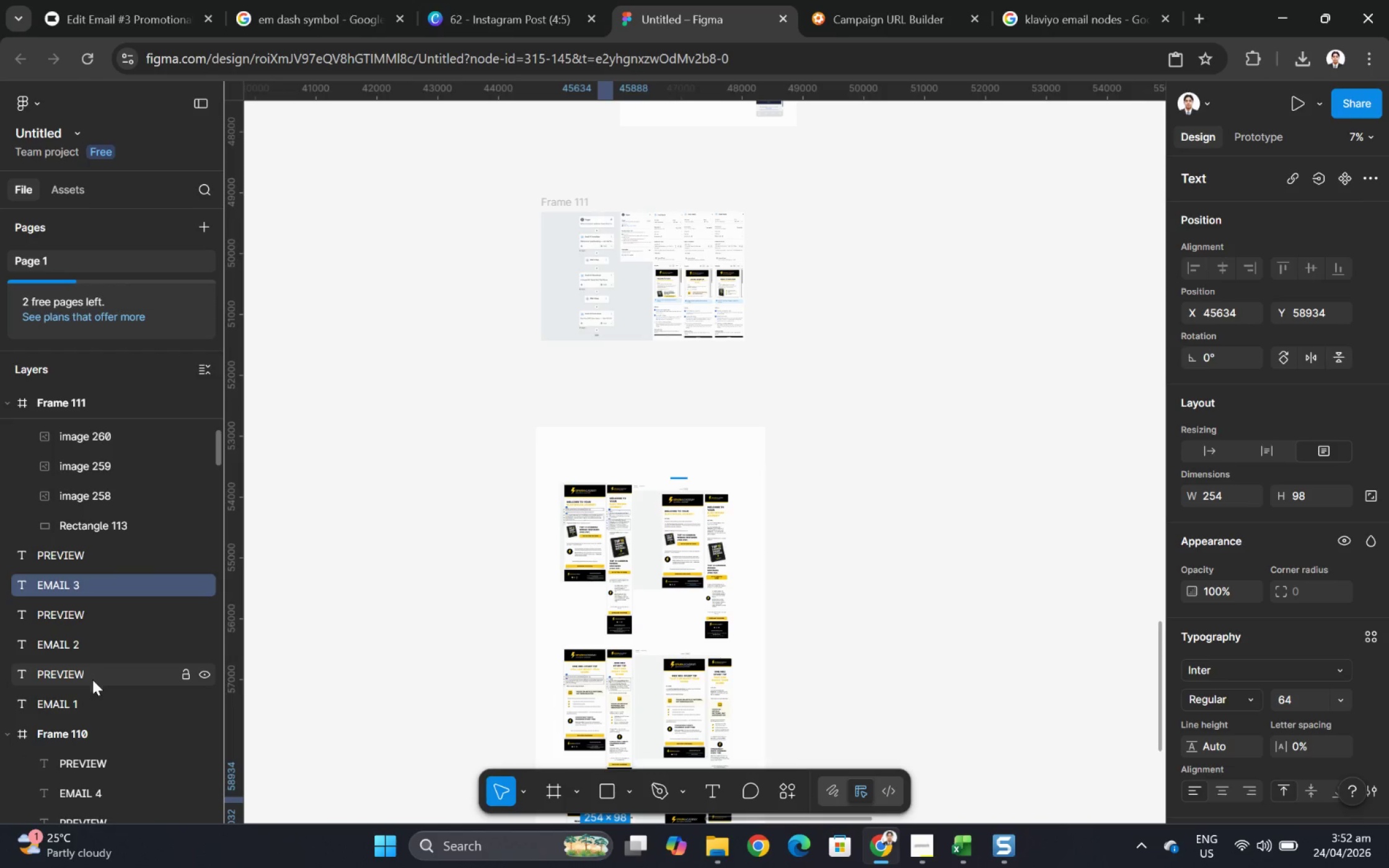 
hold_key(key=ShiftLeft, duration=0.54)
left_click([90, 695])
 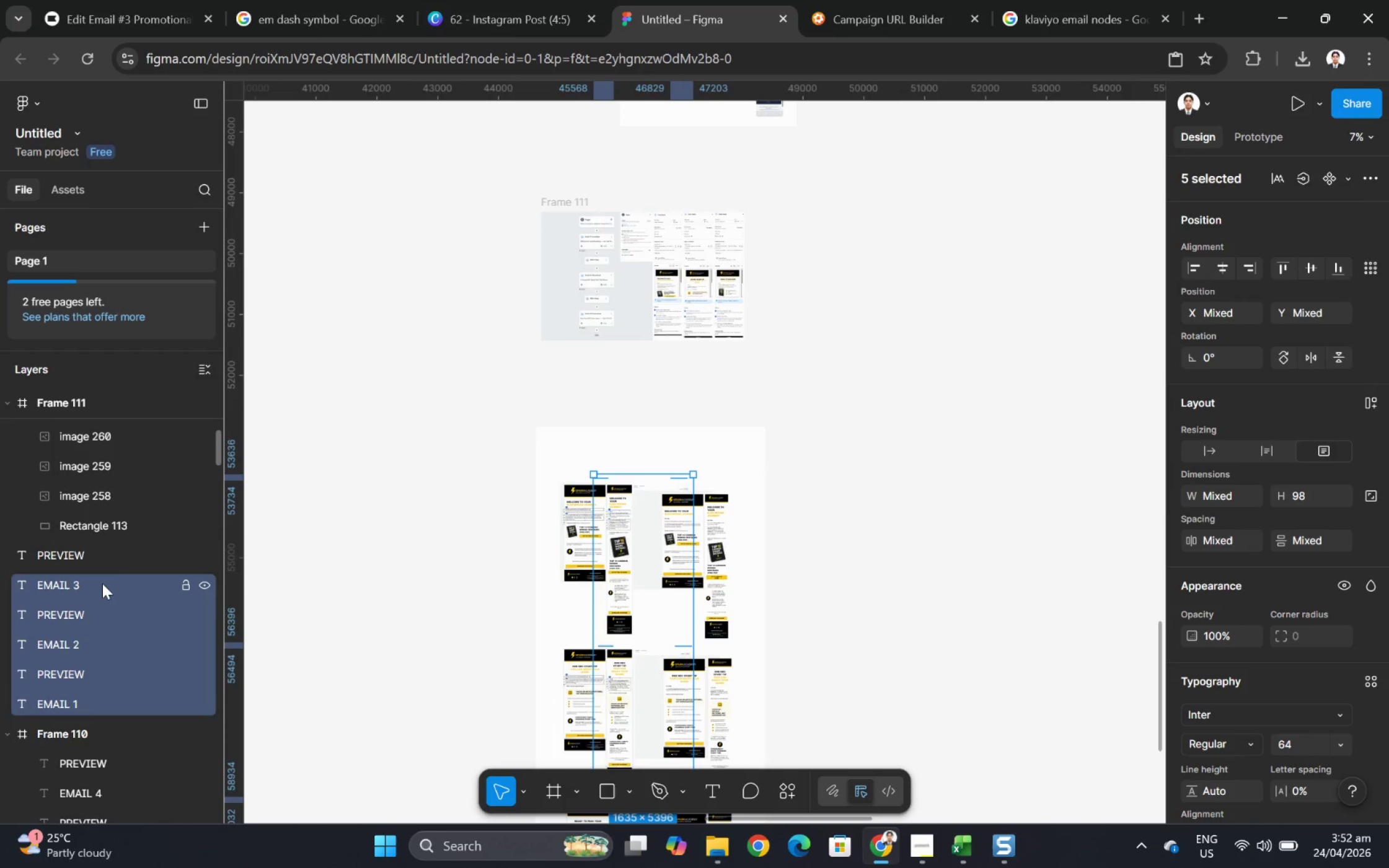 
scroll: coordinate [109, 592], scroll_direction: up, amount: 2.0
 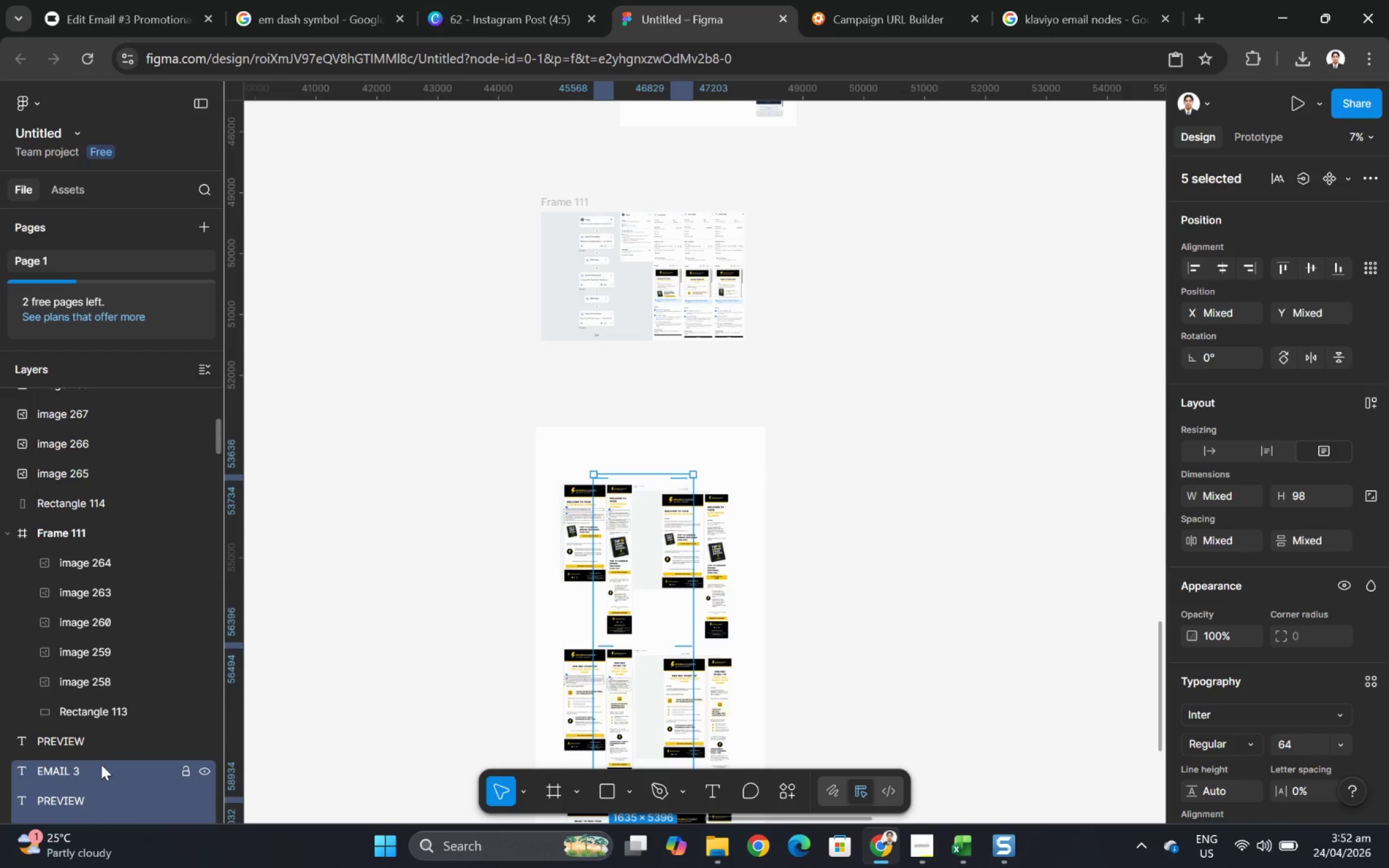 
left_click_drag(start_coordinate=[101, 766], to_coordinate=[110, 389])
 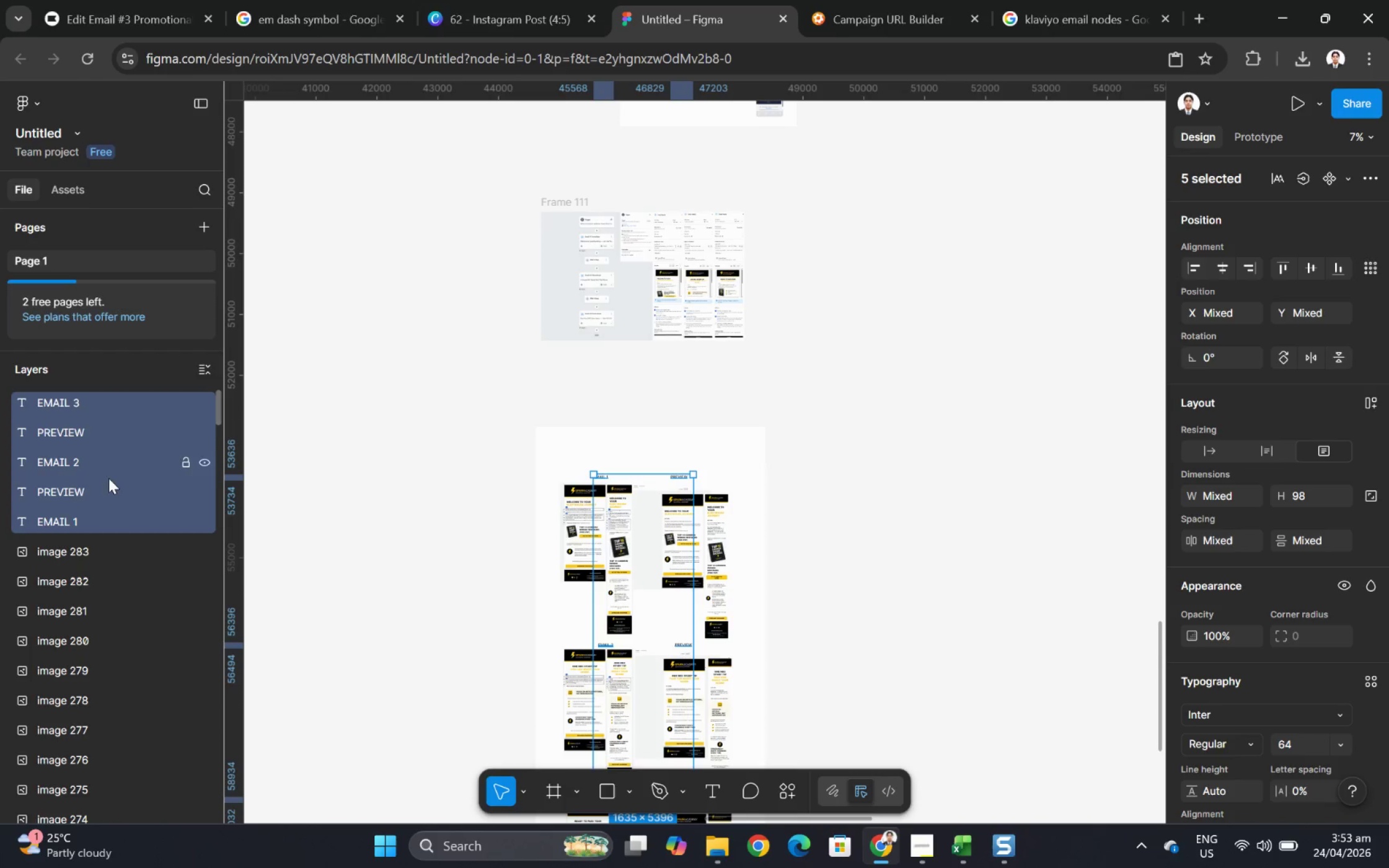 
scroll: coordinate [108, 482], scroll_direction: up, amount: 5.0
 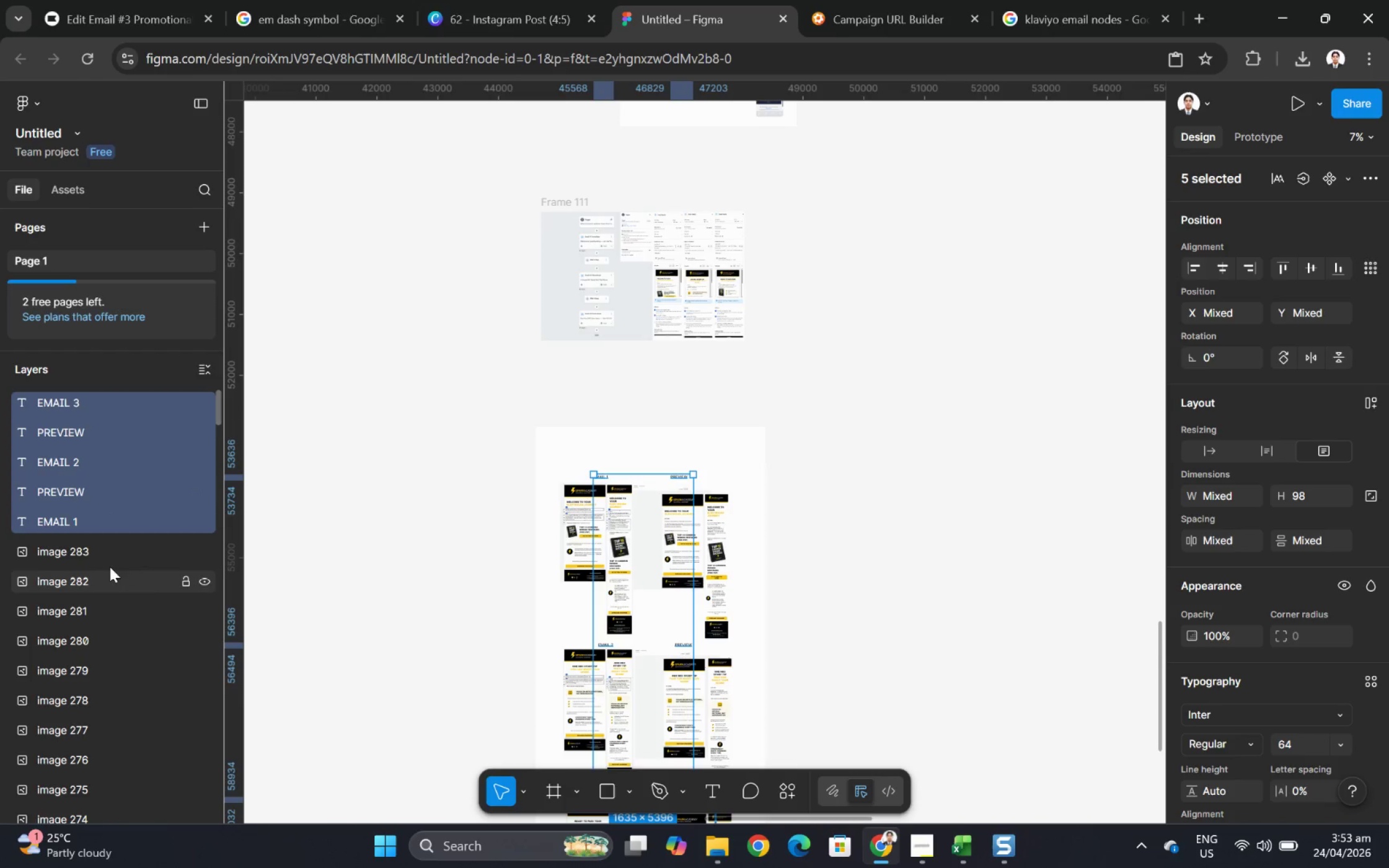 
left_click([109, 564])
 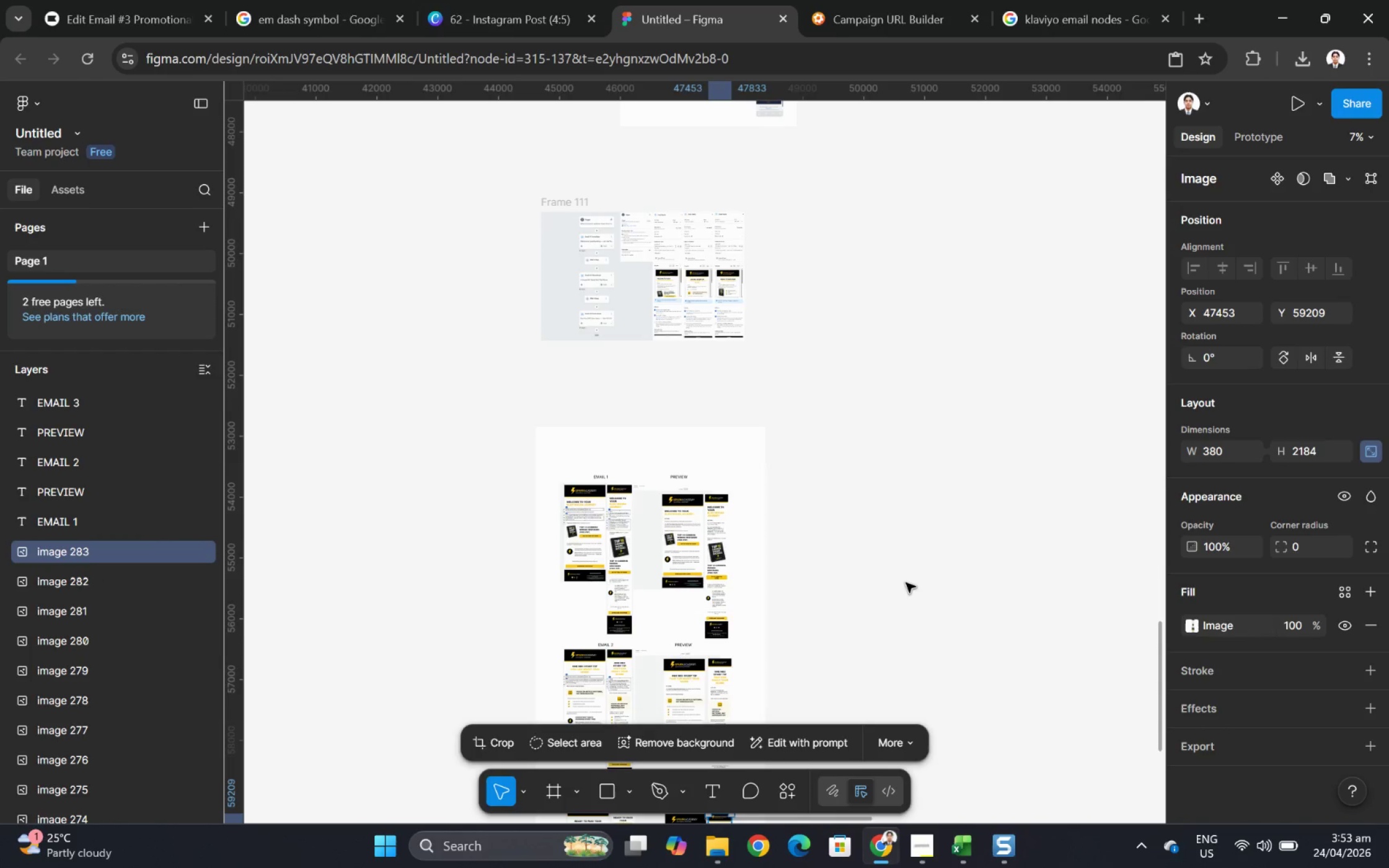 
scroll: coordinate [888, 544], scroll_direction: down, amount: 2.0
 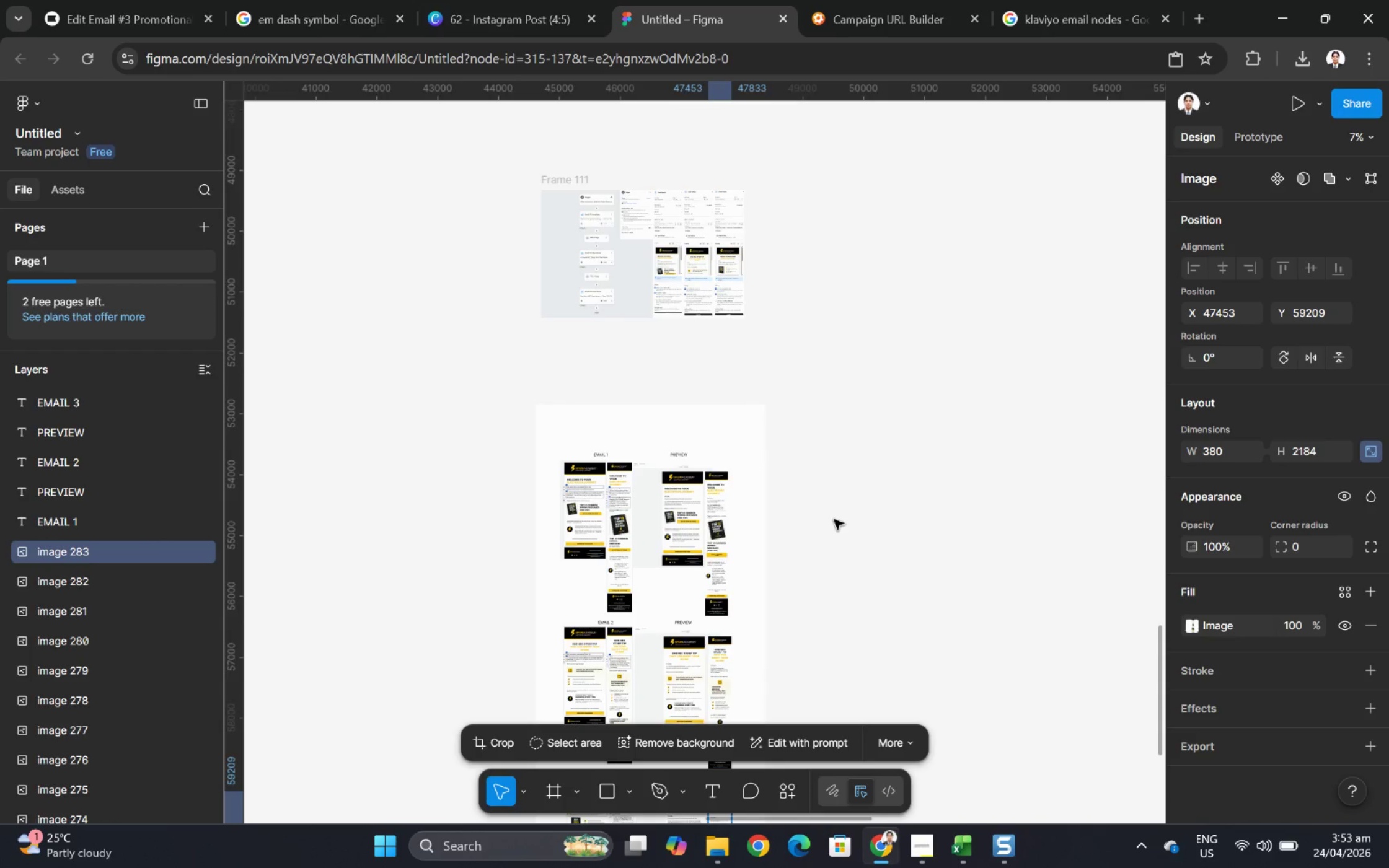 
hold_key(key=ControlLeft, duration=0.95)
scroll: coordinate [754, 377], scroll_direction: up, amount: 4.0
 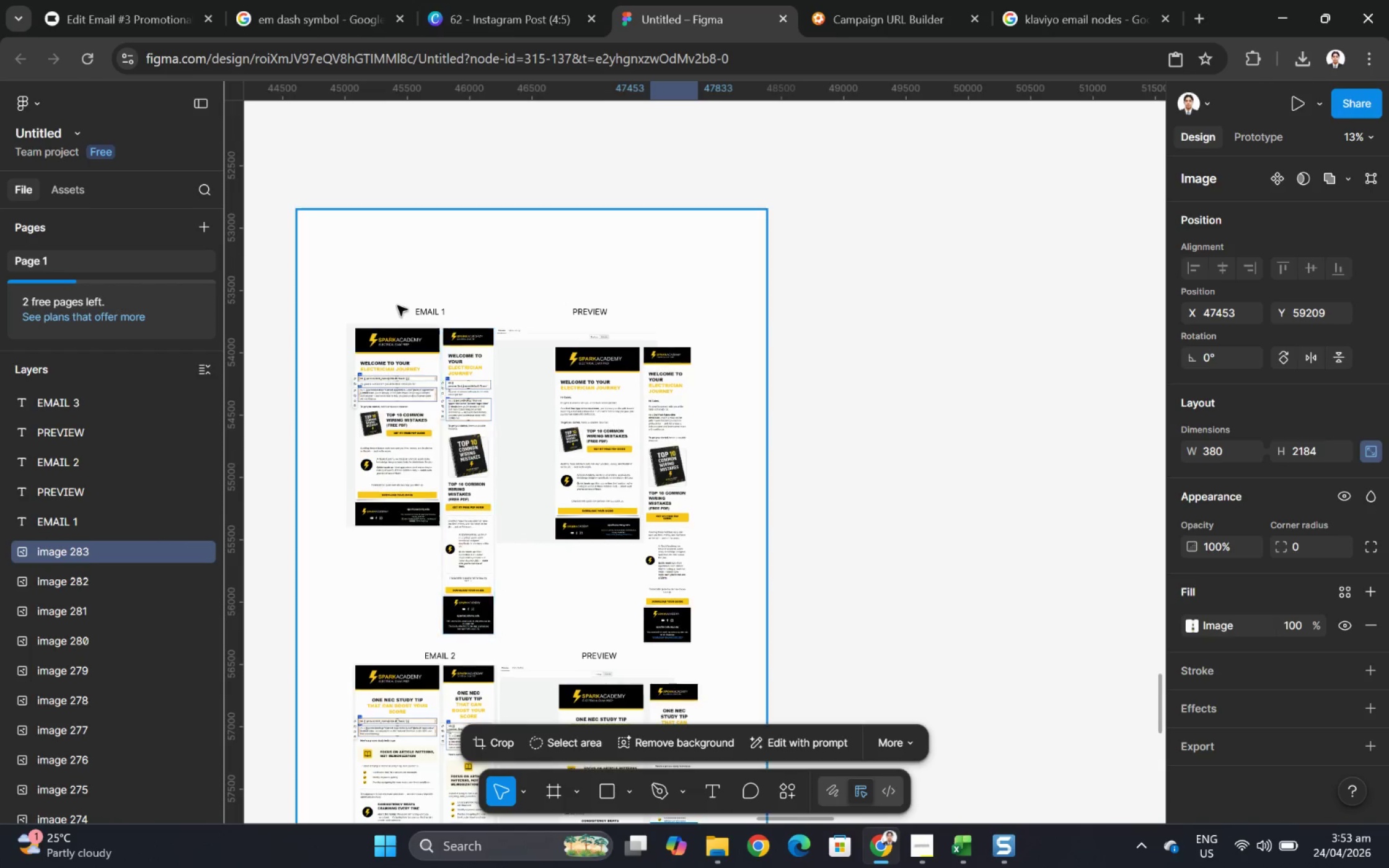 
left_click([408, 309])
 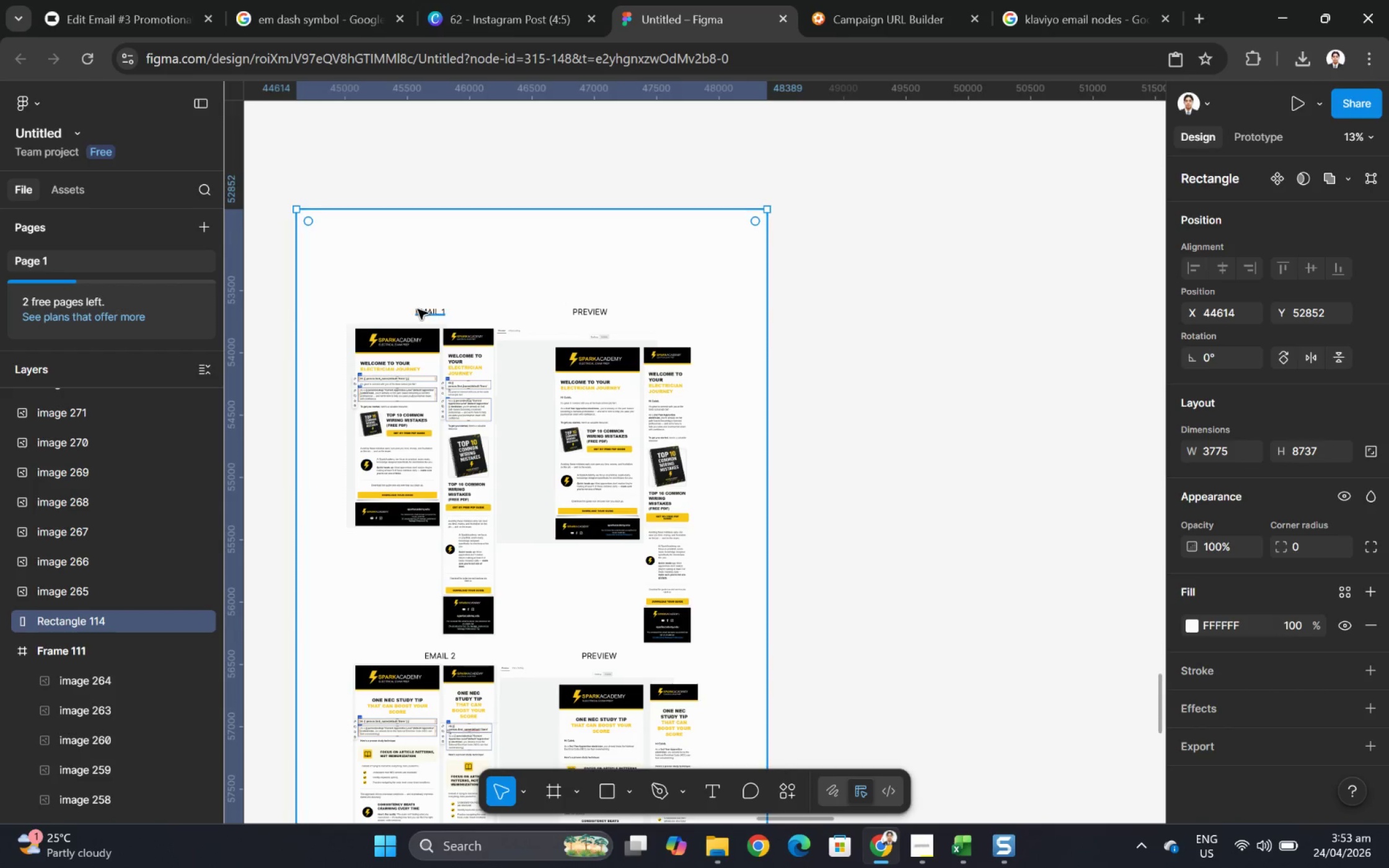 
left_click([421, 309])
 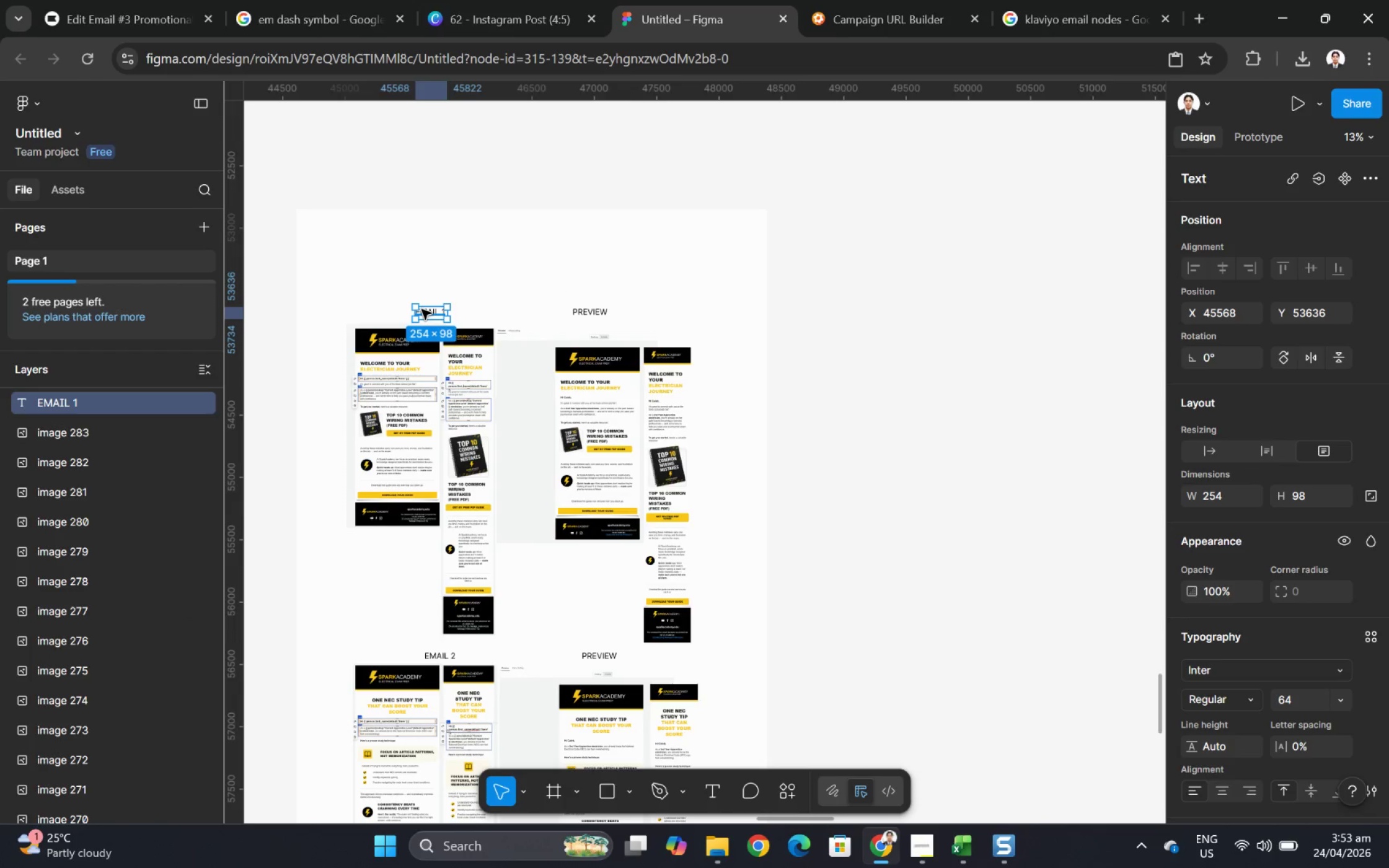 
key(Control+C)
 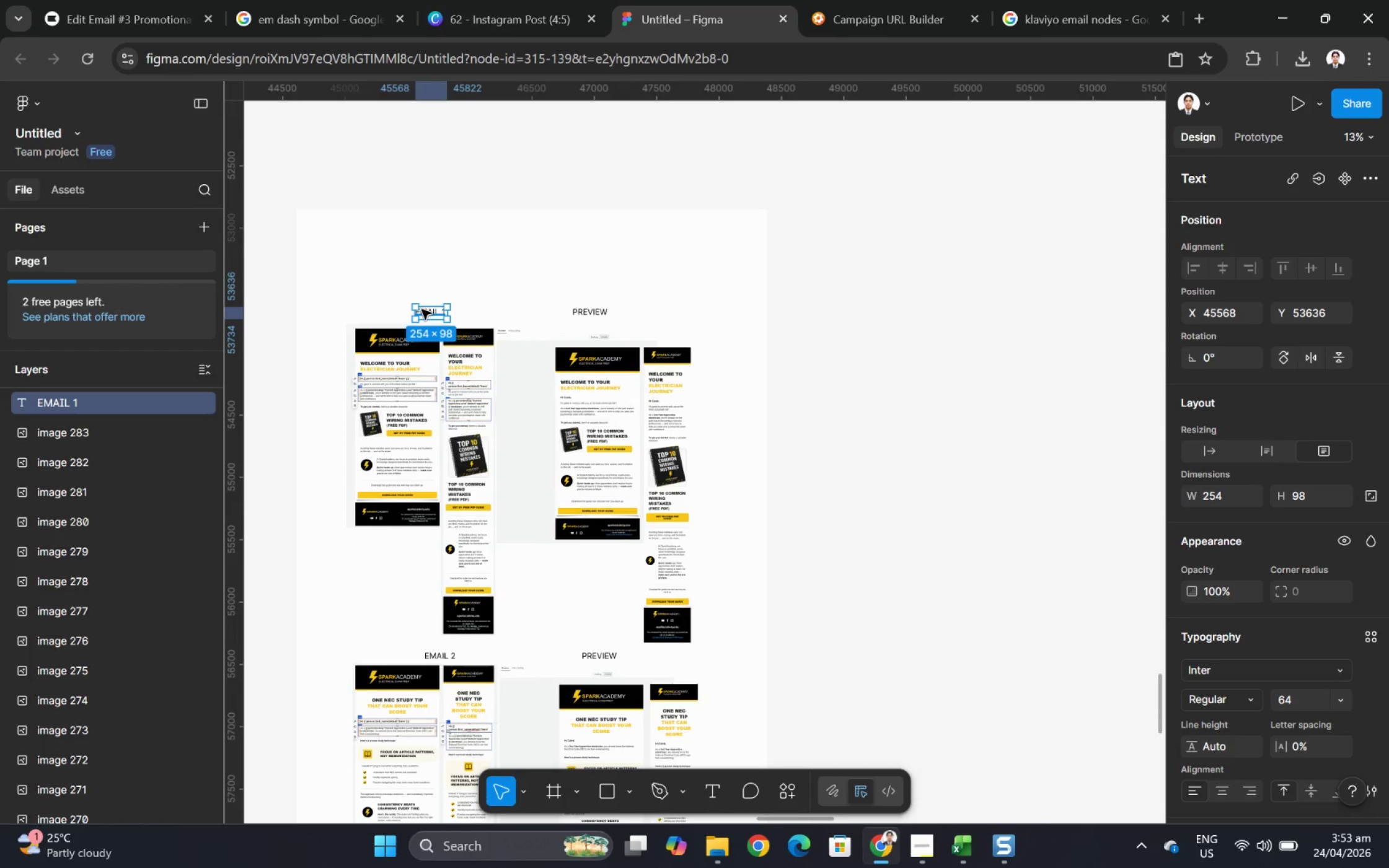 
key(Control+V)
 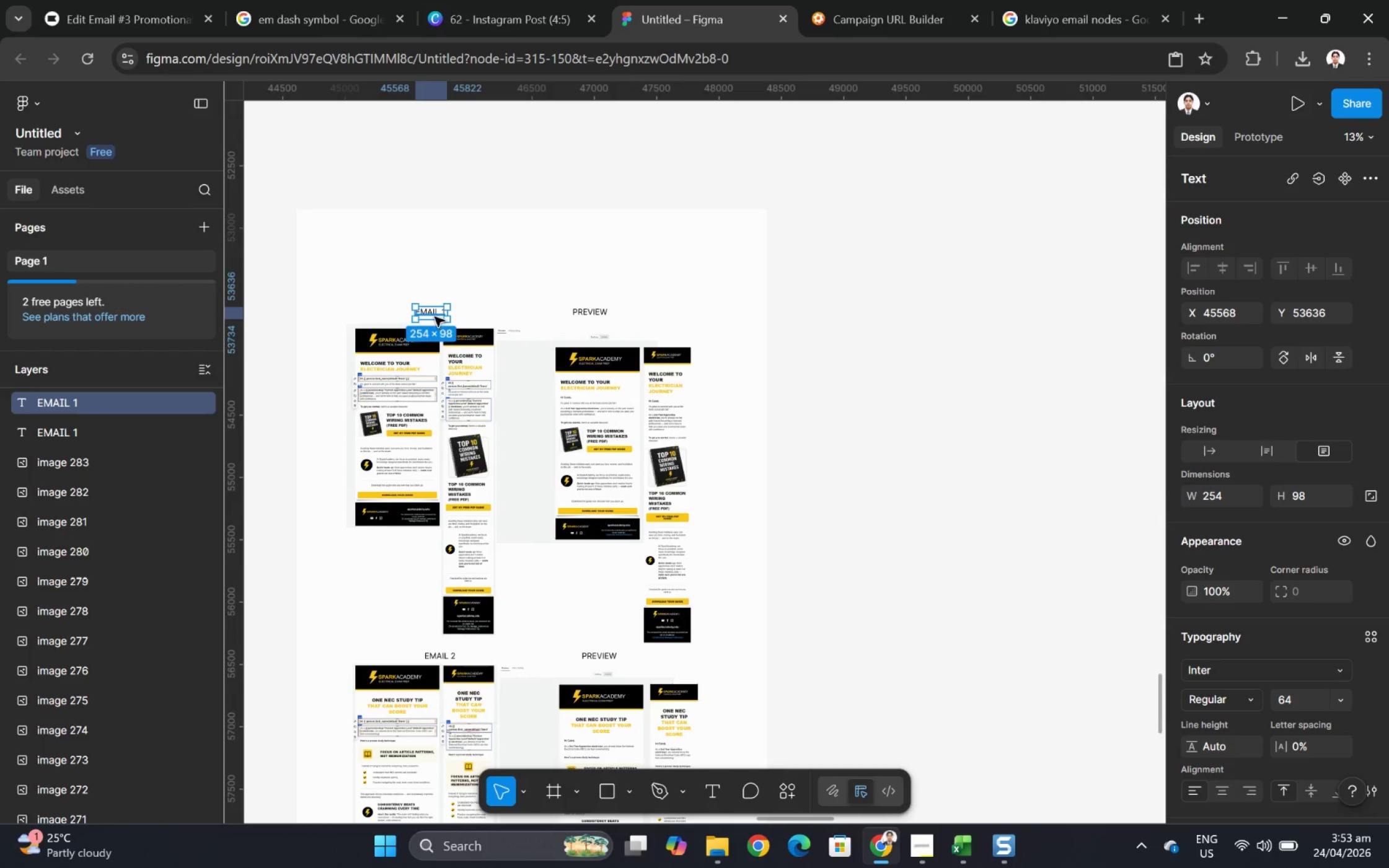 
left_click_drag(start_coordinate=[433, 314], to_coordinate=[363, 247])
 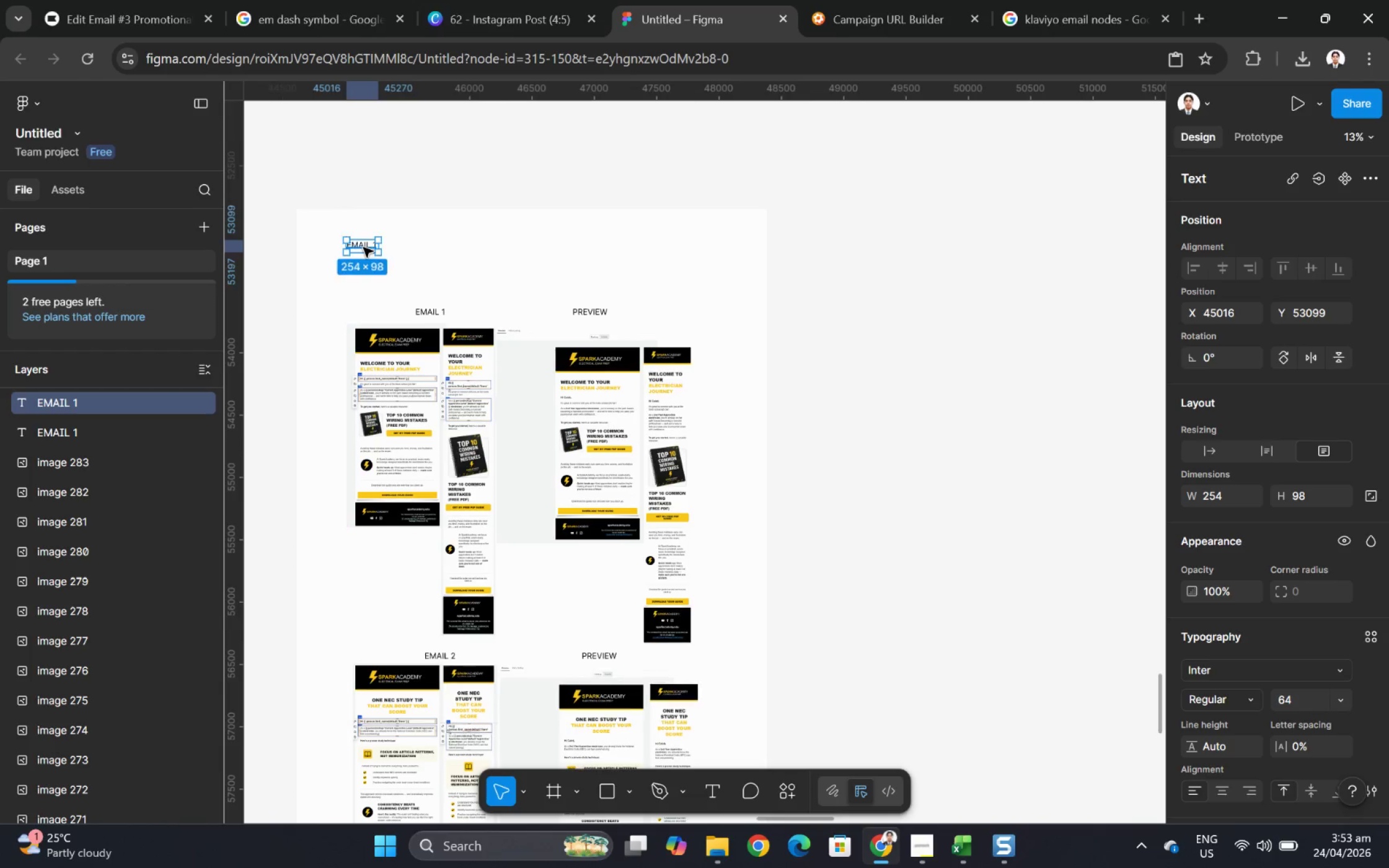 
hold_key(key=ControlLeft, duration=0.76)
scroll: coordinate [356, 252], scroll_direction: up, amount: 10.0
 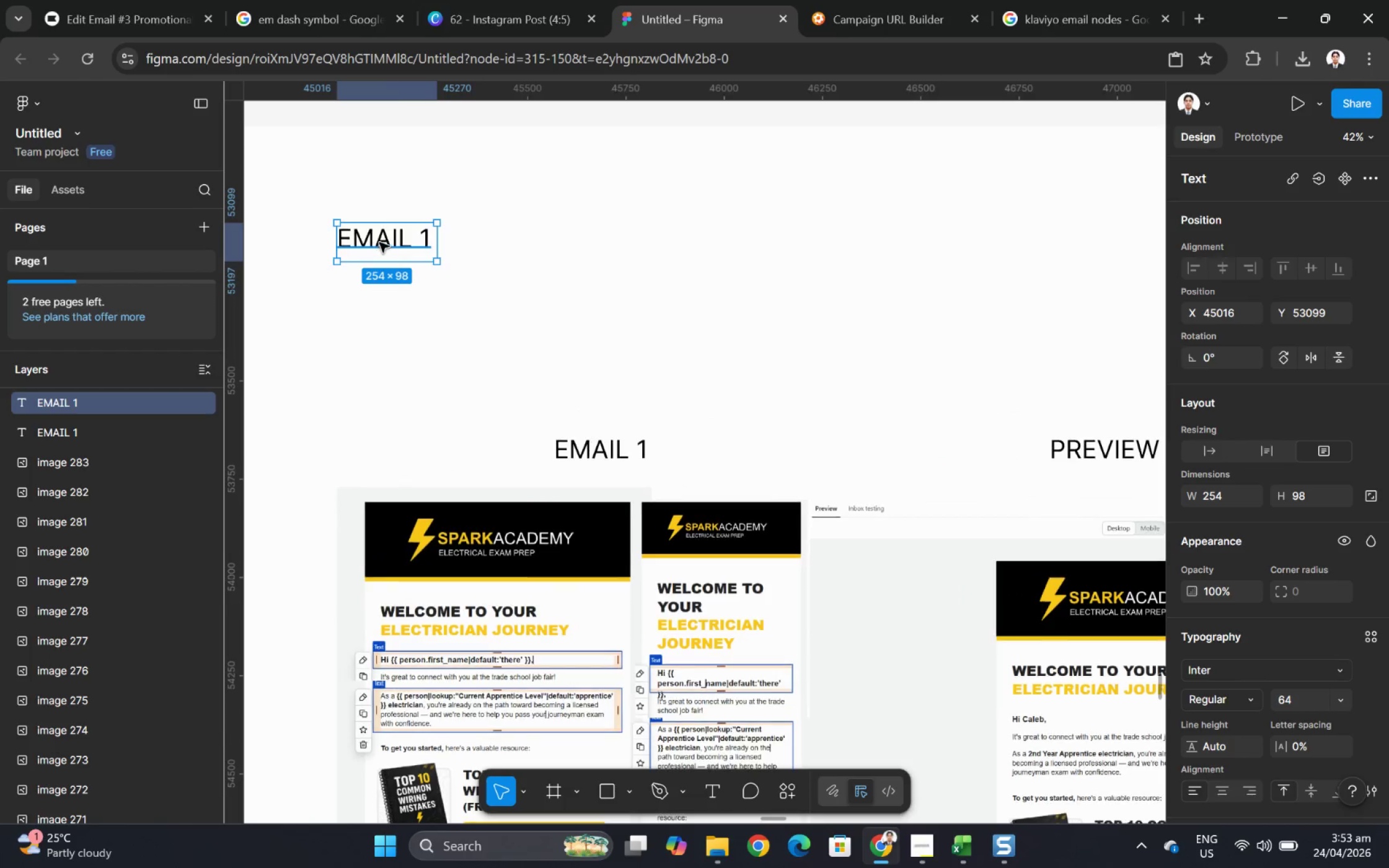 
double_click([379, 242])
 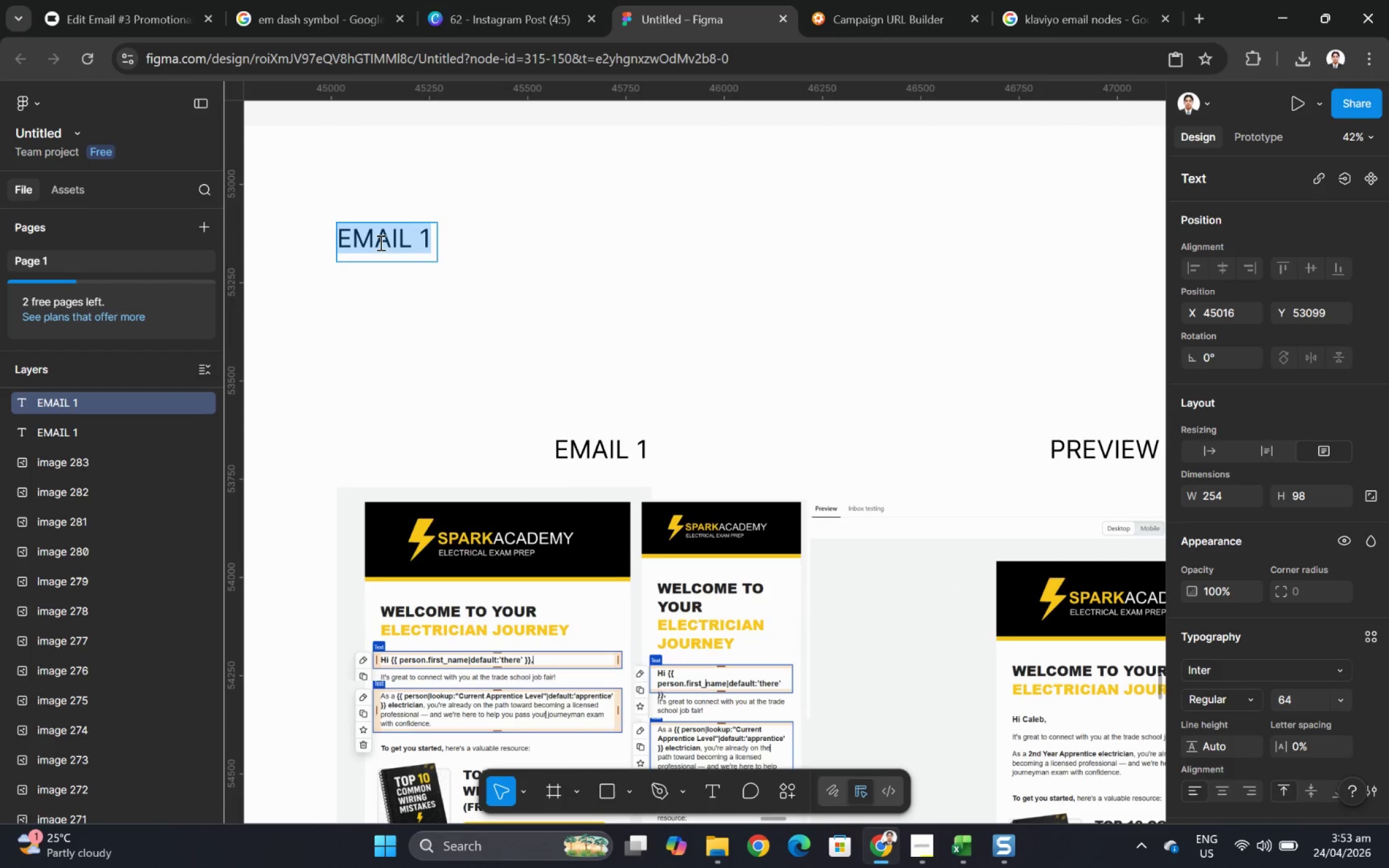 
type(note)
key(Backspace)
key(Backspace)
key(Backspace)
key(Backspace)
type(NOTE: IN)
key(Backspace)
key(Backspace)
type(iN)
key(Backspace)
key(Backspace)
type(In)
 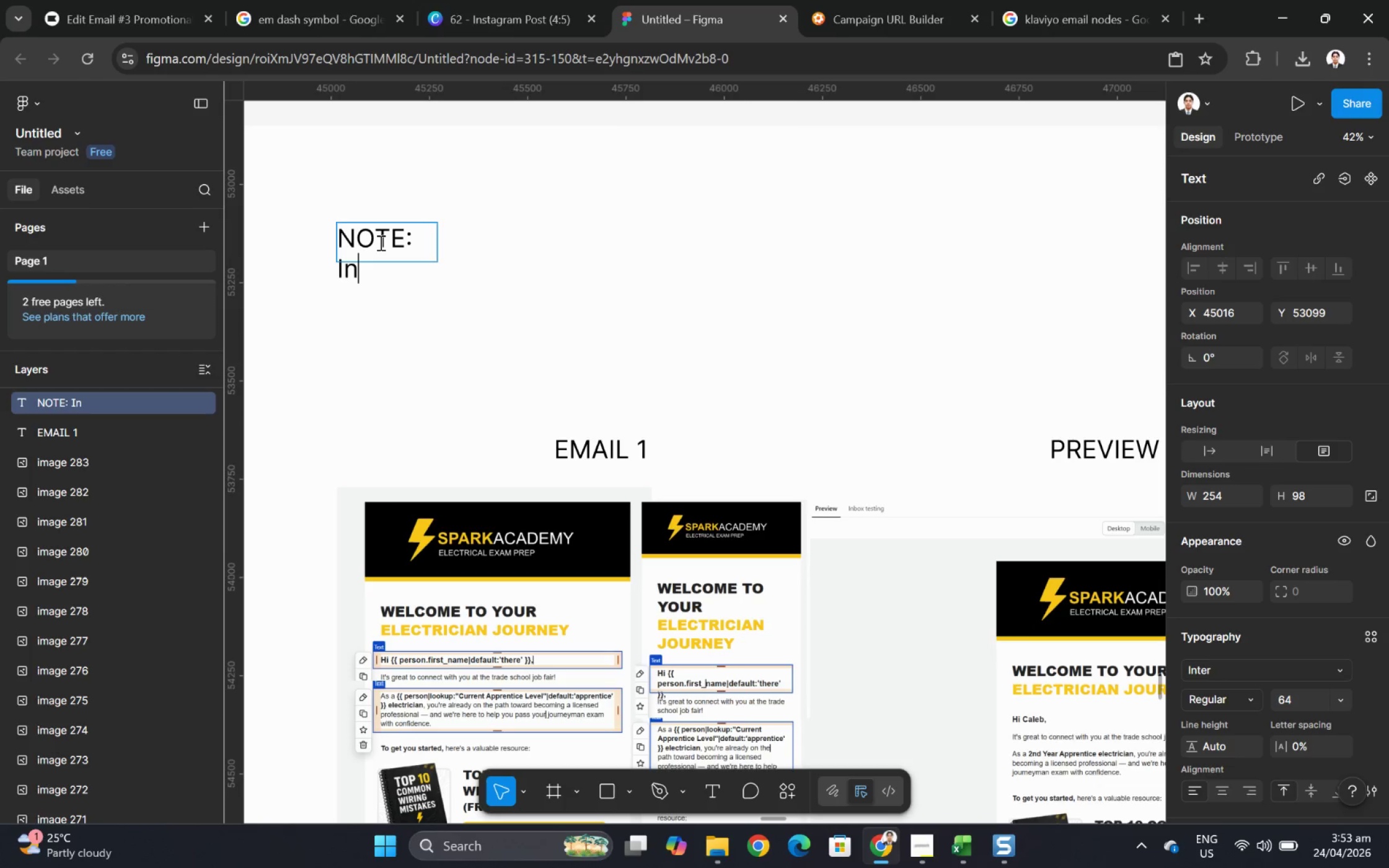 
left_click([484, 250])
 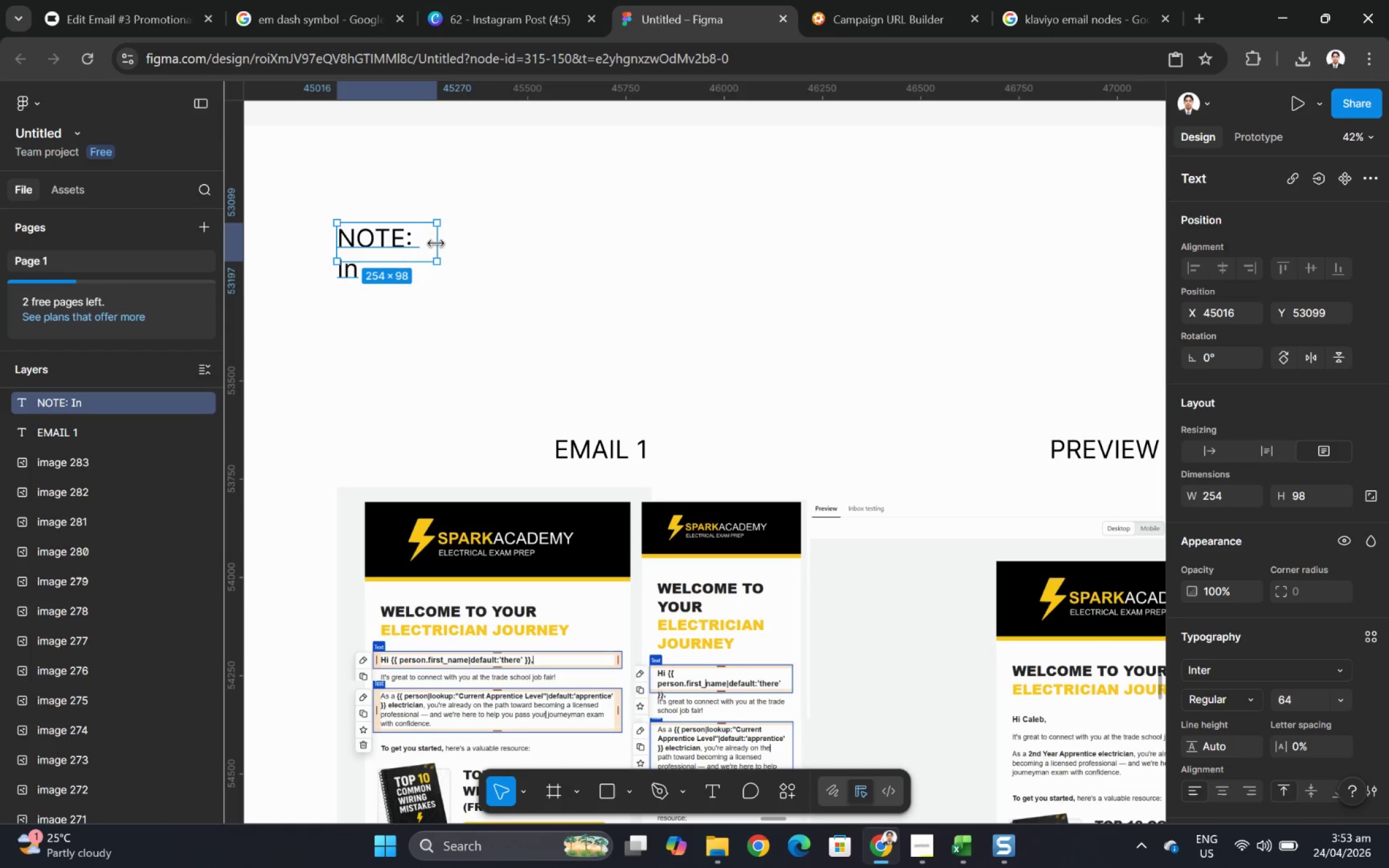 
left_click_drag(start_coordinate=[436, 243], to_coordinate=[930, 245])
 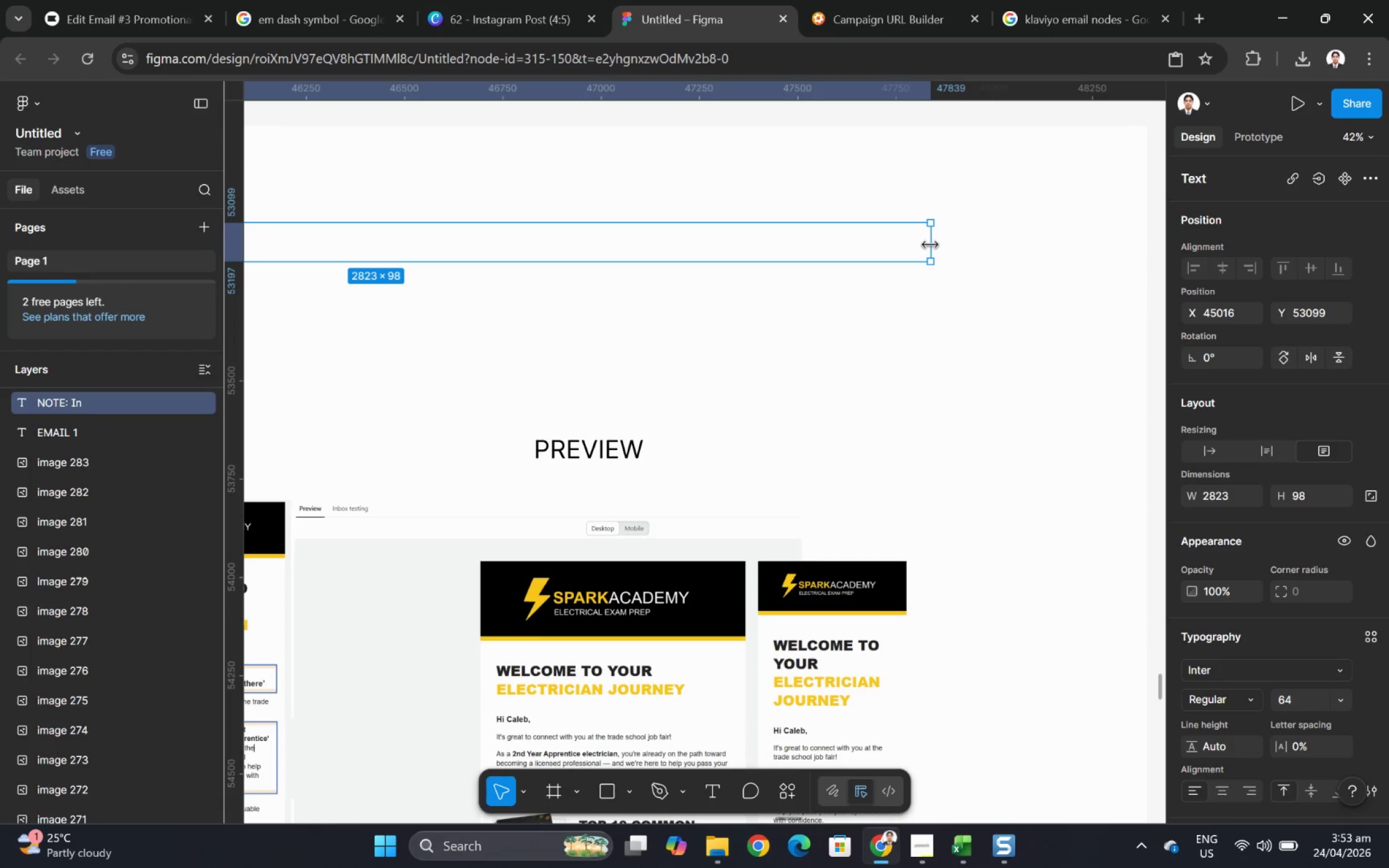 
hold_key(key=ControlLeft, duration=1.27)
scroll: coordinate [930, 247], scroll_direction: down, amount: 5.0
 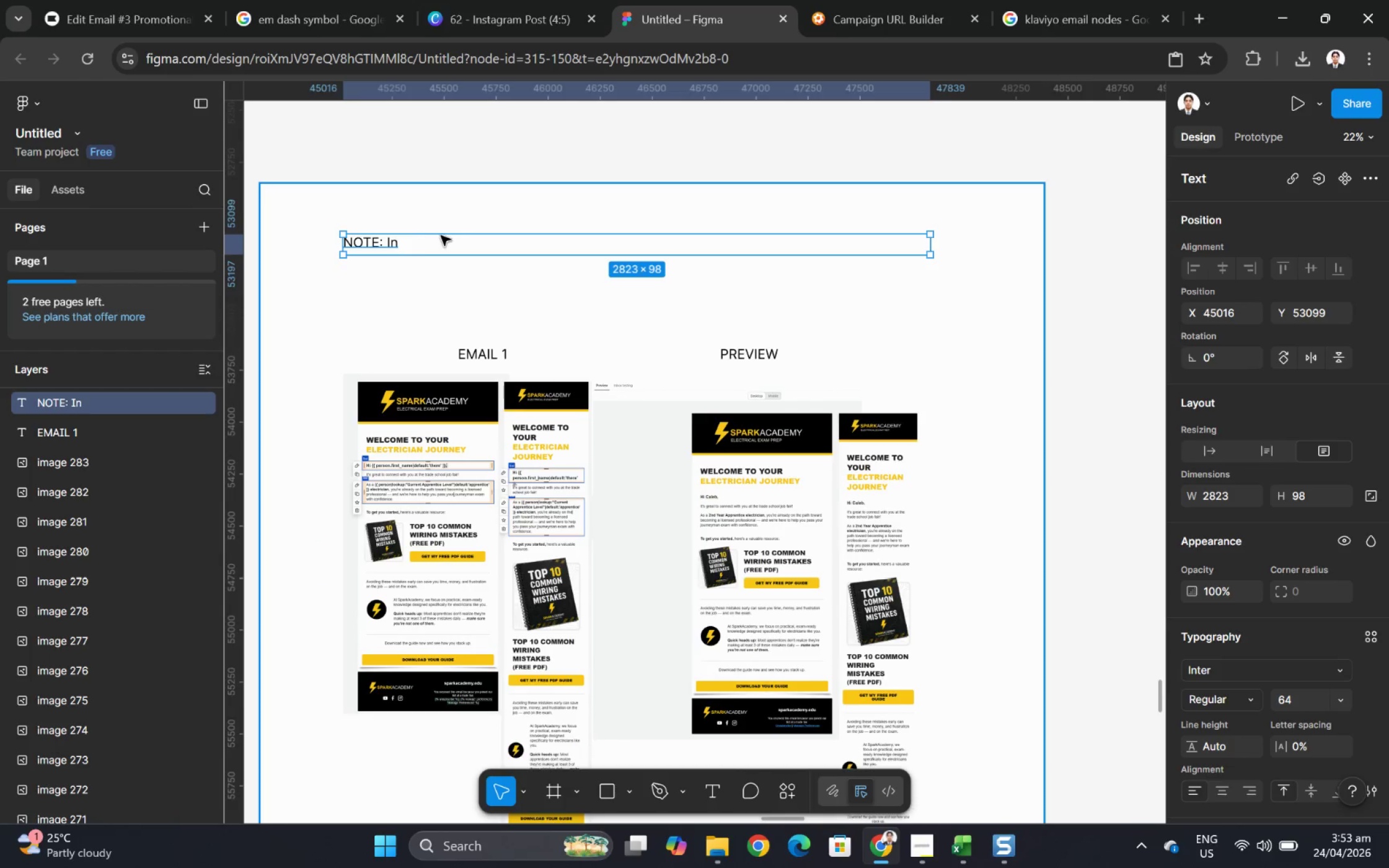 
double_click([421, 238])
 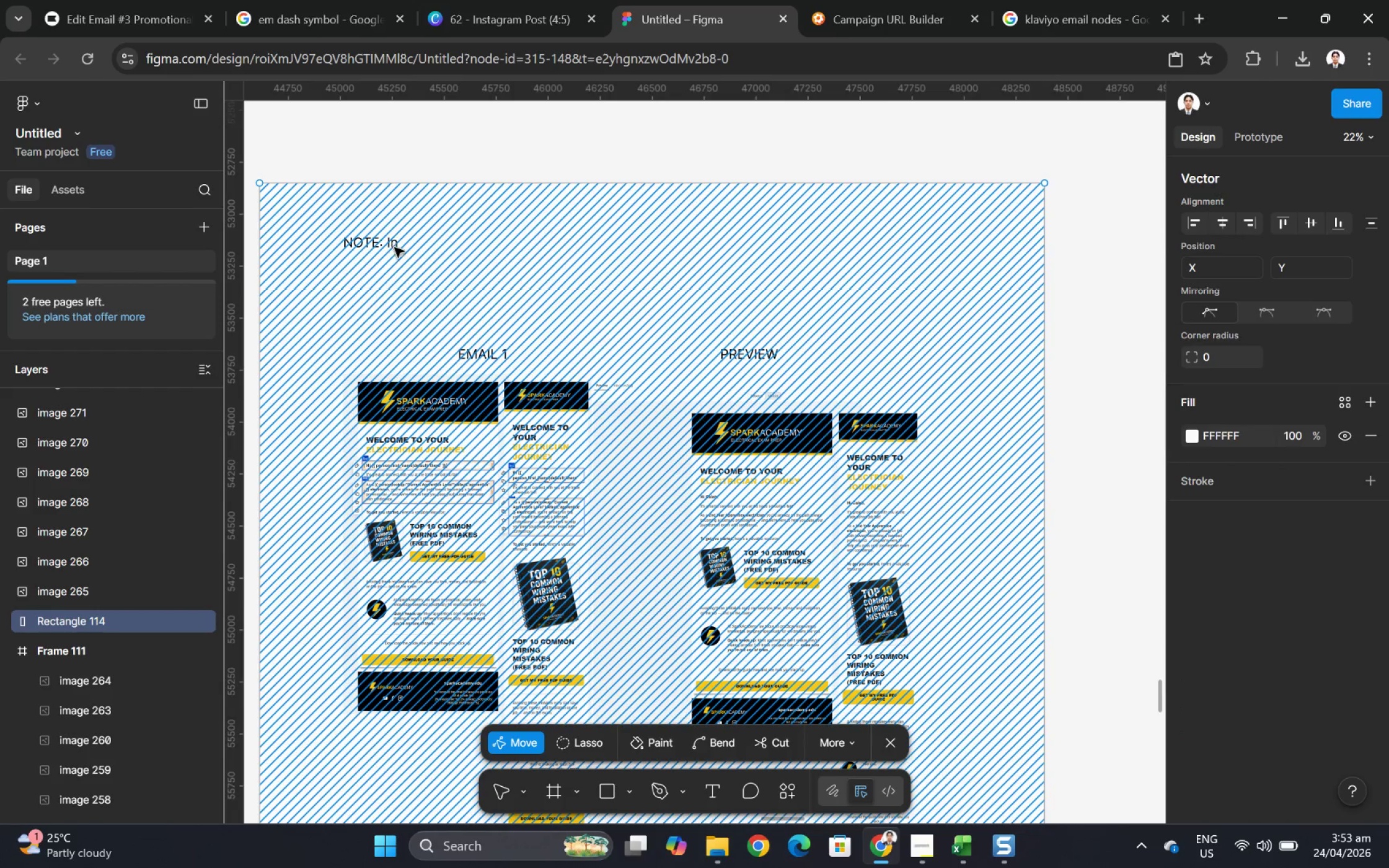 
key(Escape)
 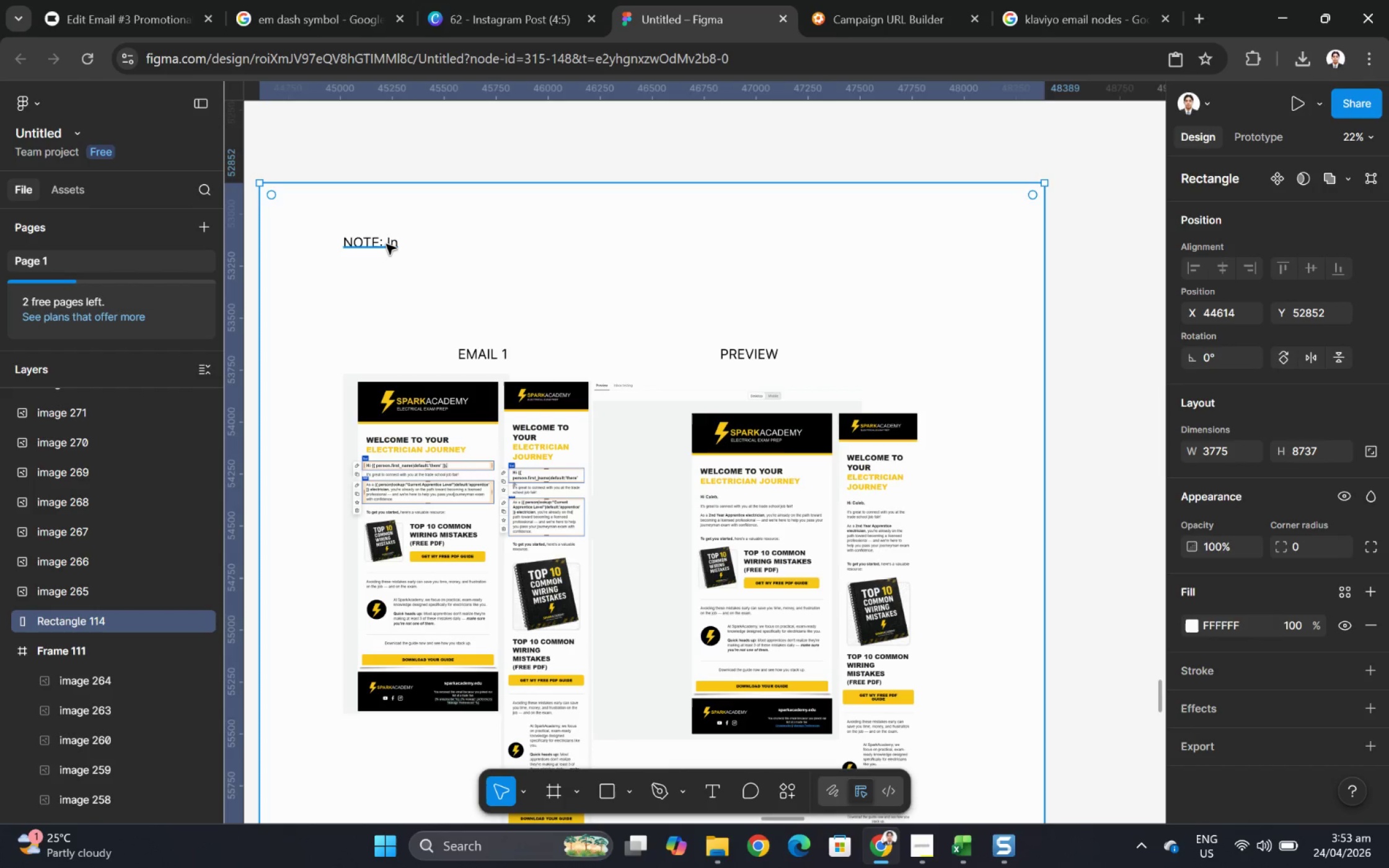 
double_click([386, 244])
 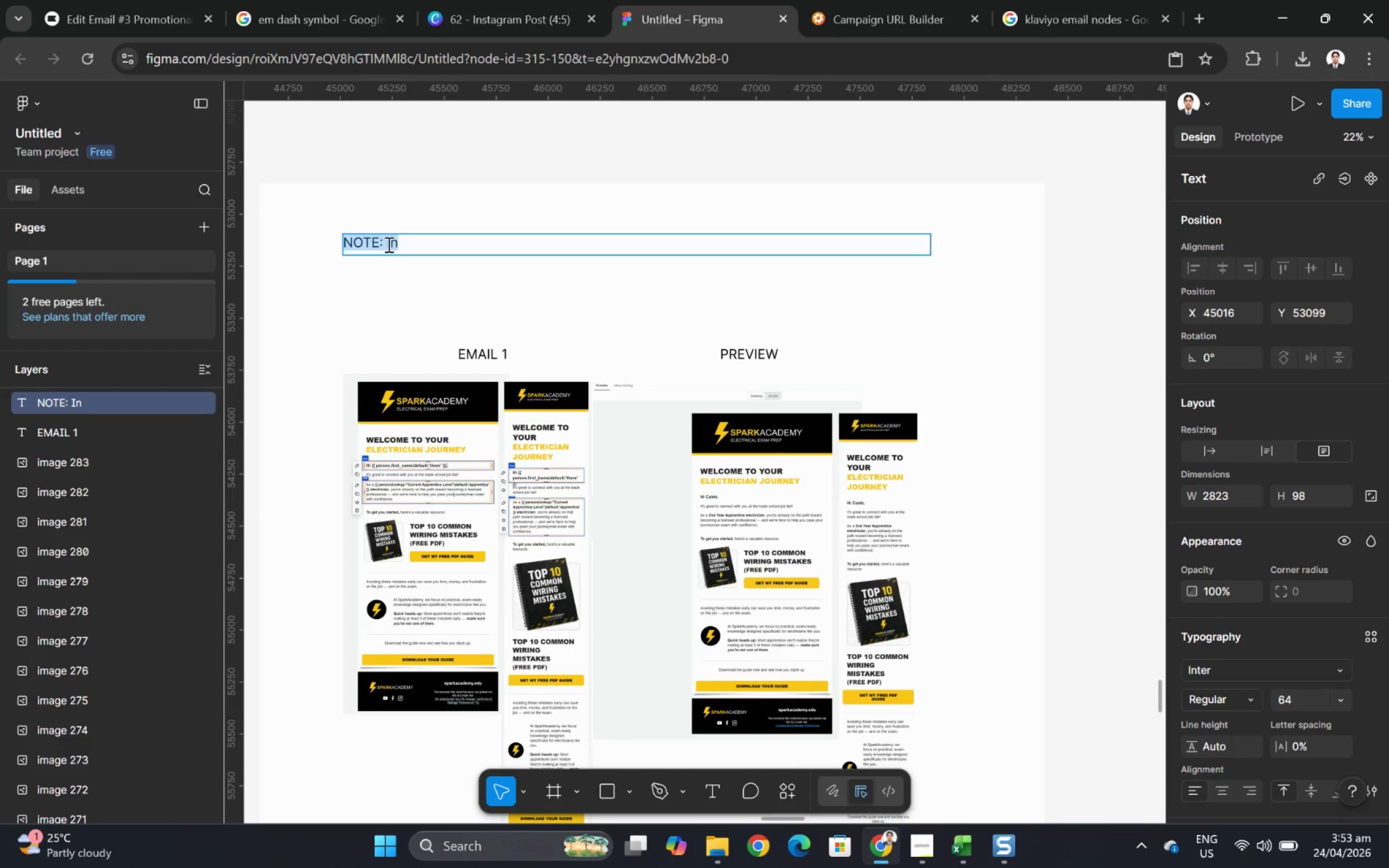 
left_click([387, 244])
 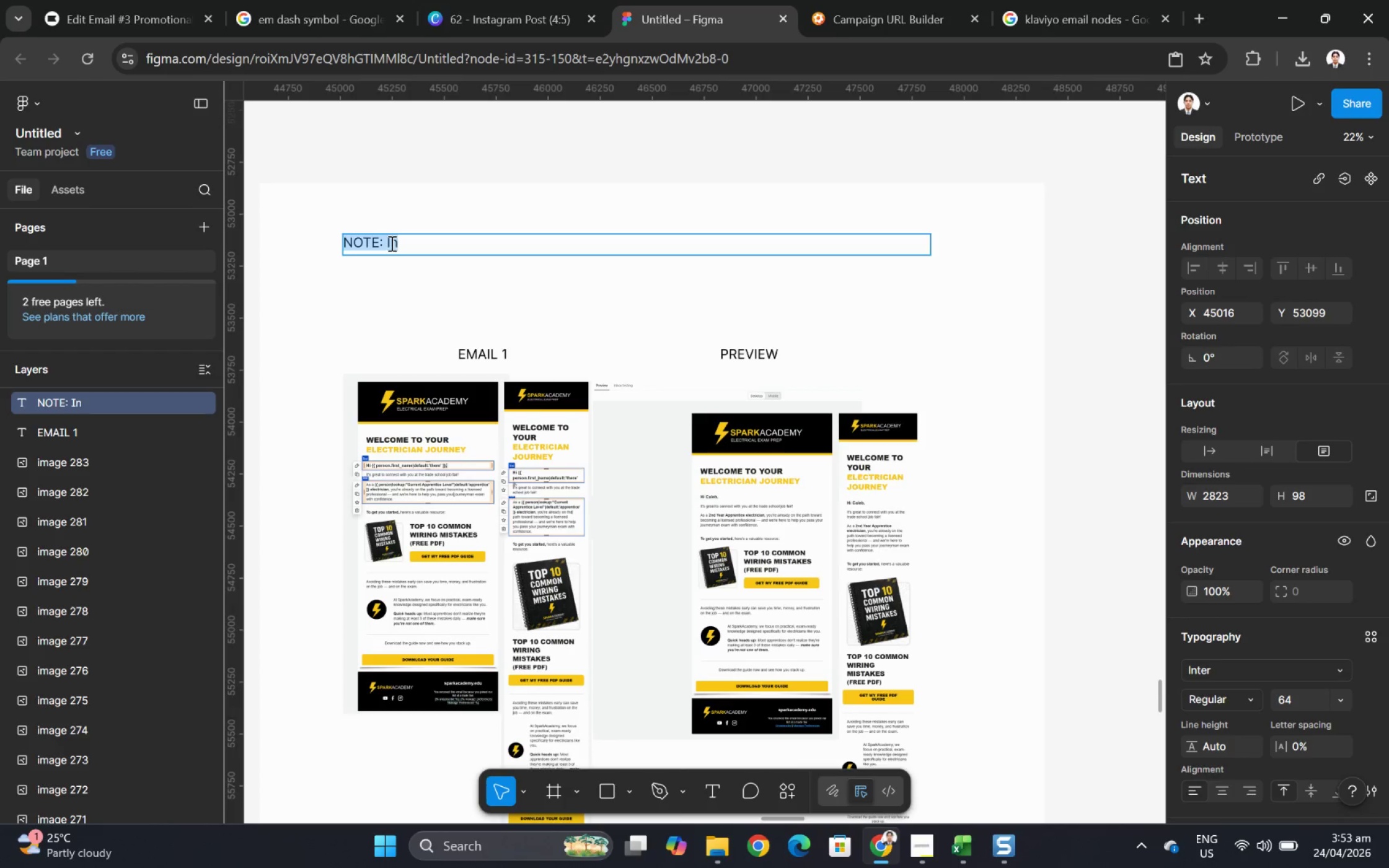 
left_click([388, 242])
 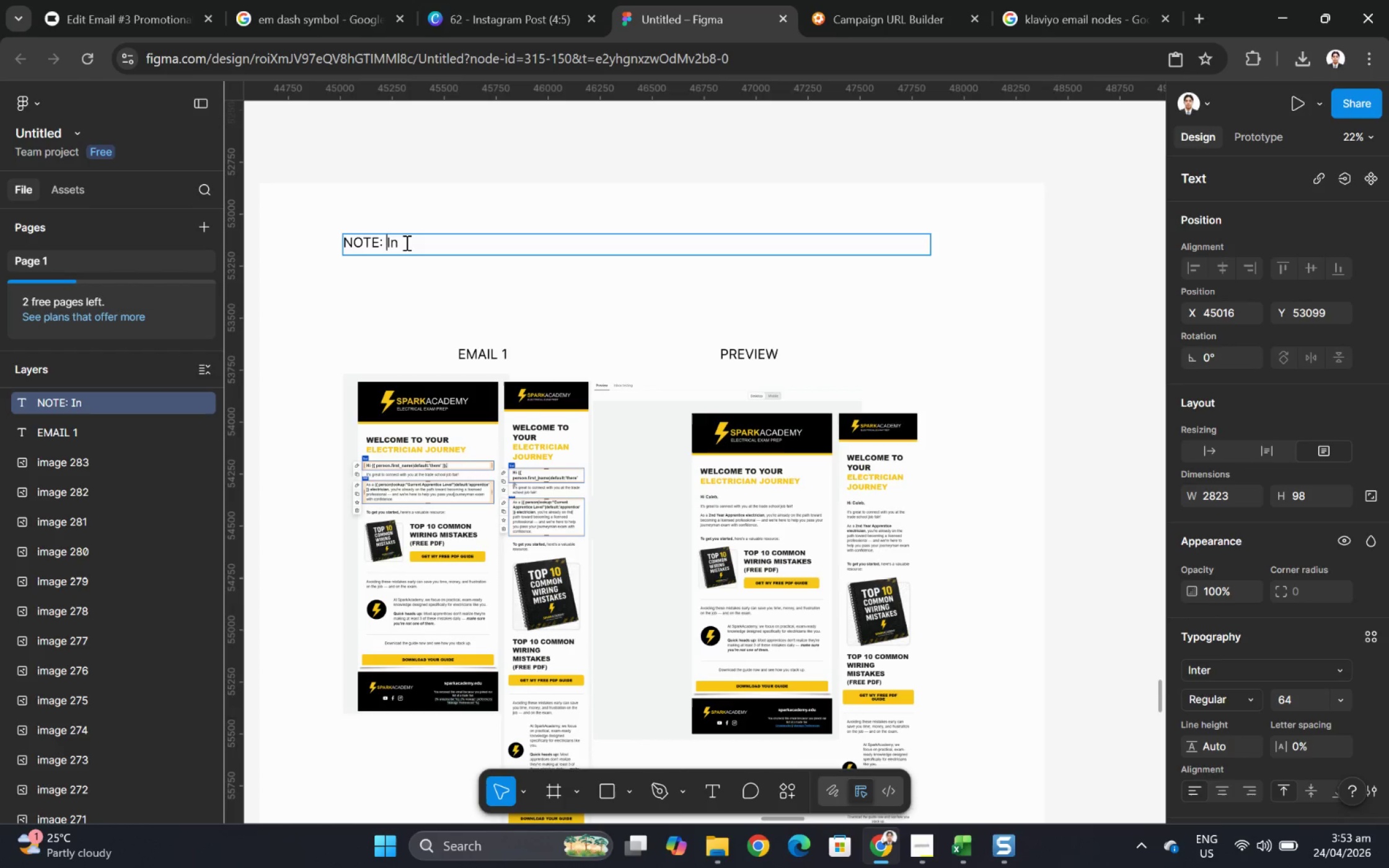 
key(Space)
 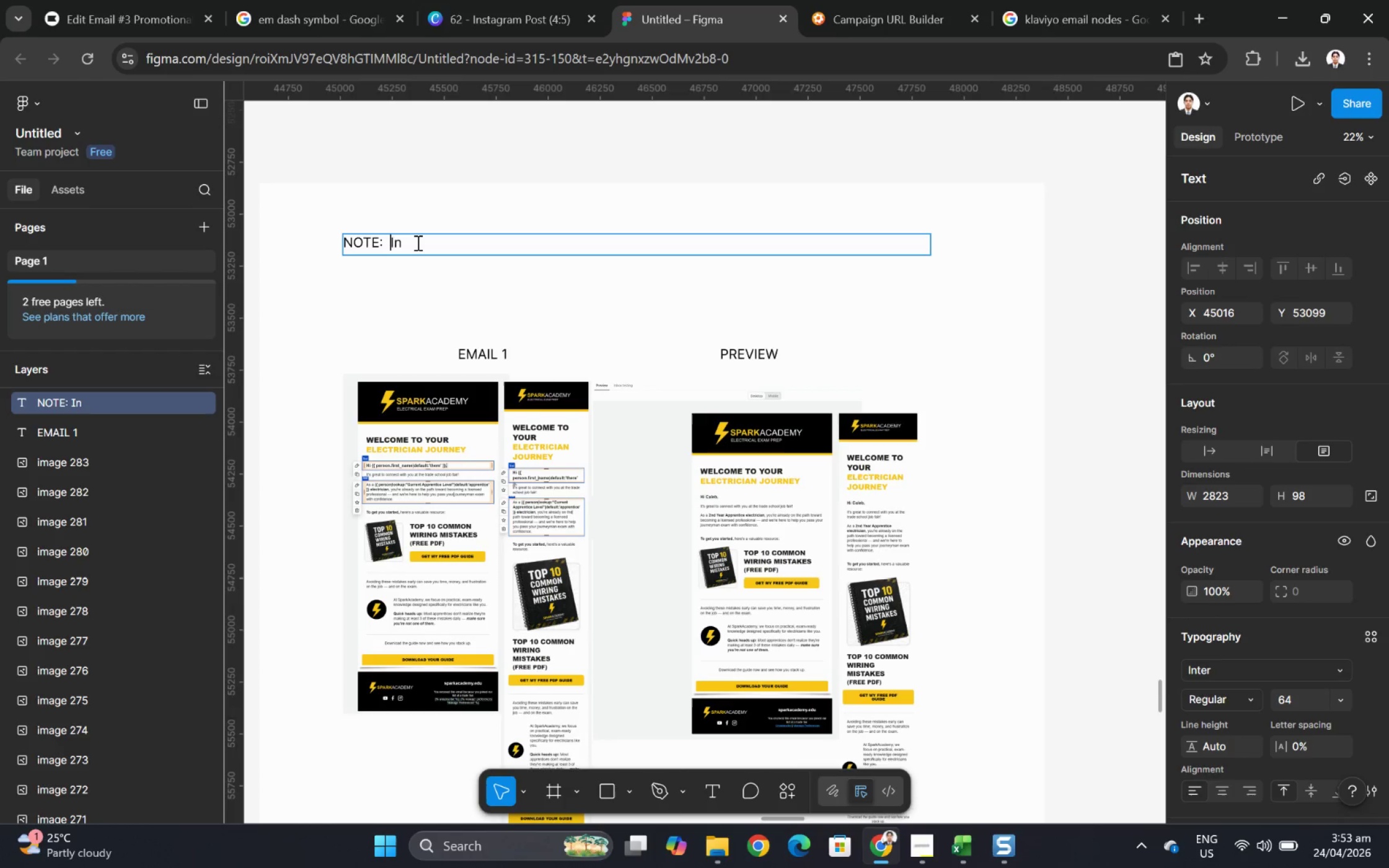 
left_click([417, 242])
 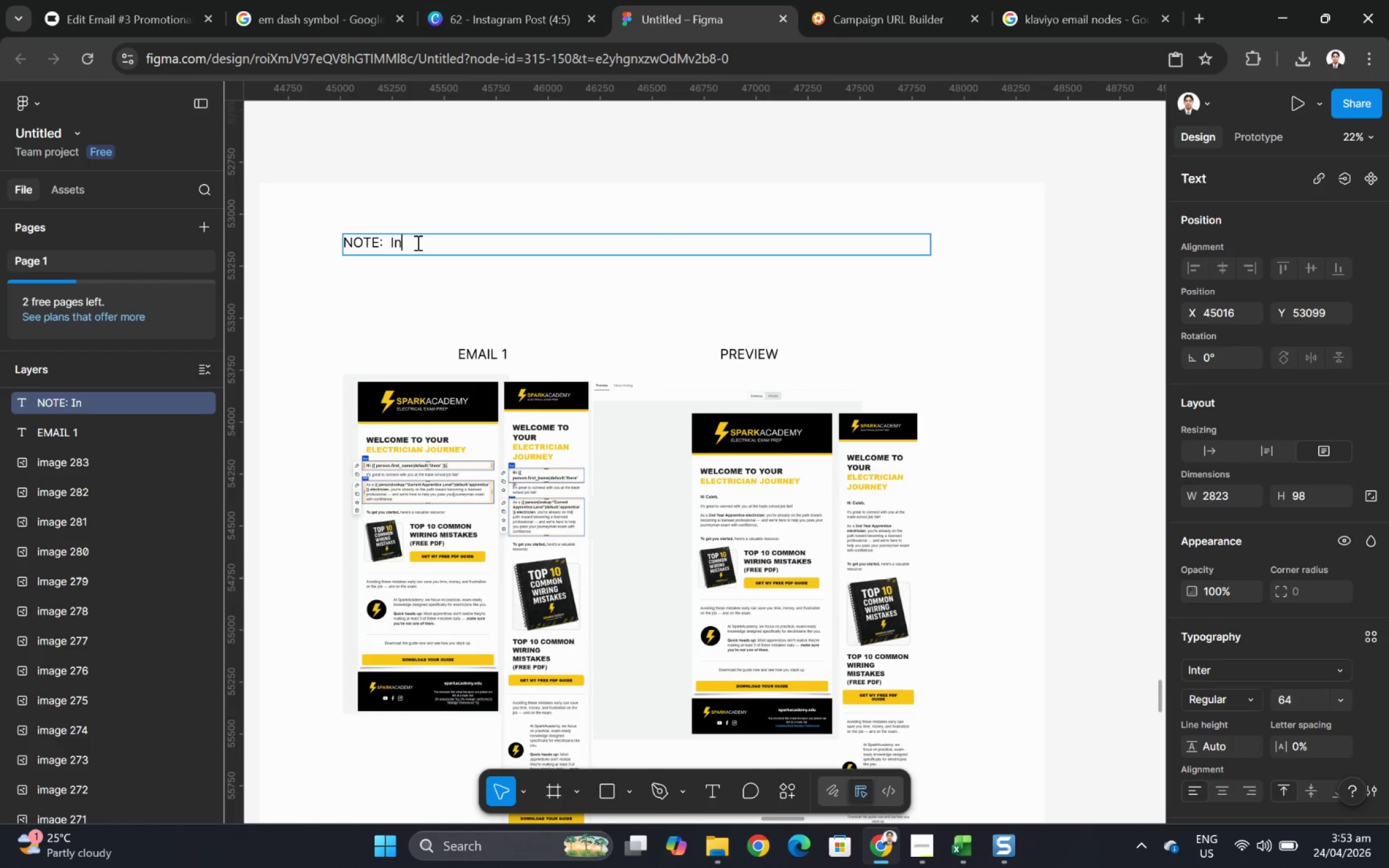 
type( kalviyo)
 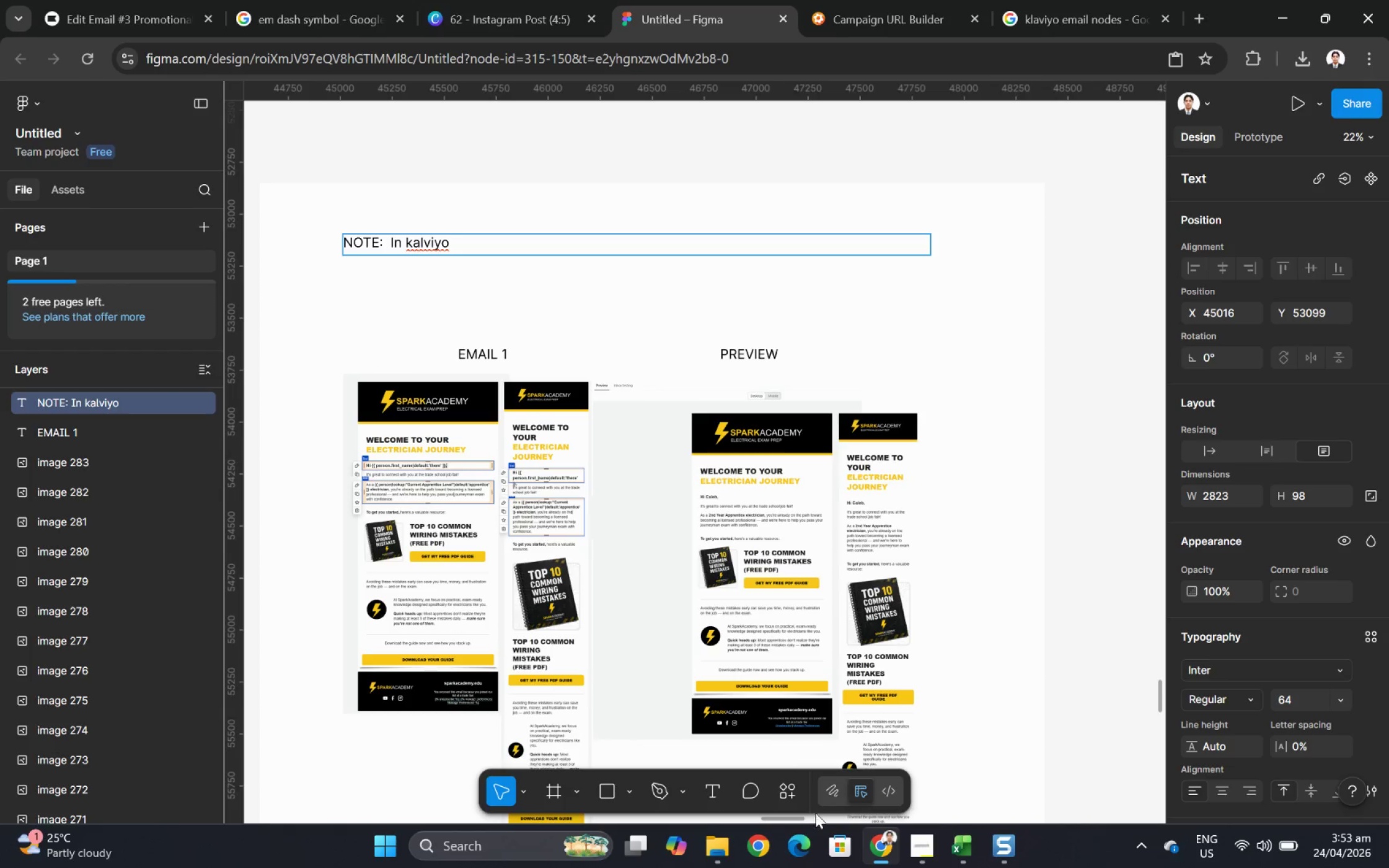 
left_click([924, 840])